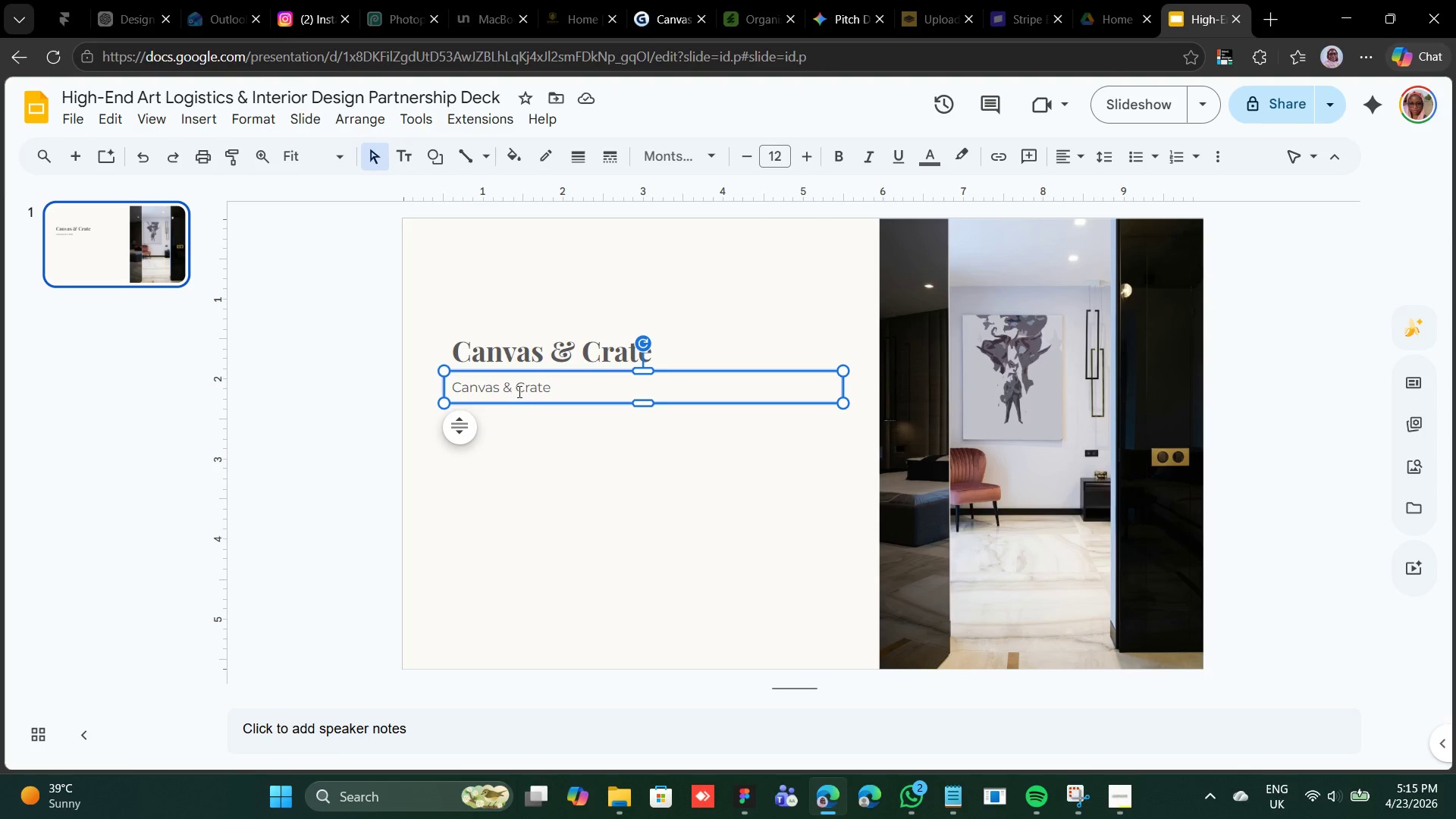 
double_click([518, 391])
 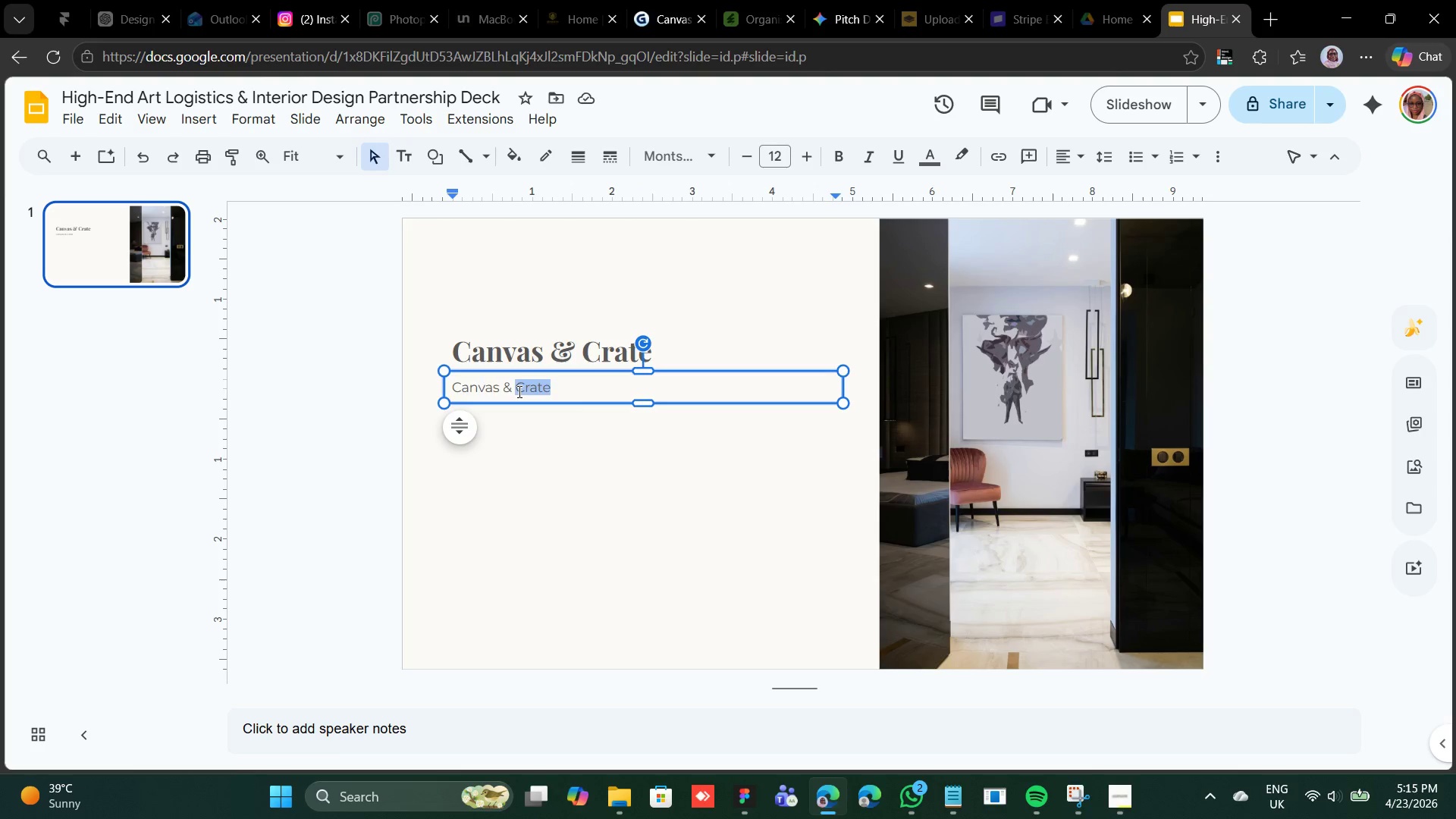 
triple_click([518, 391])
 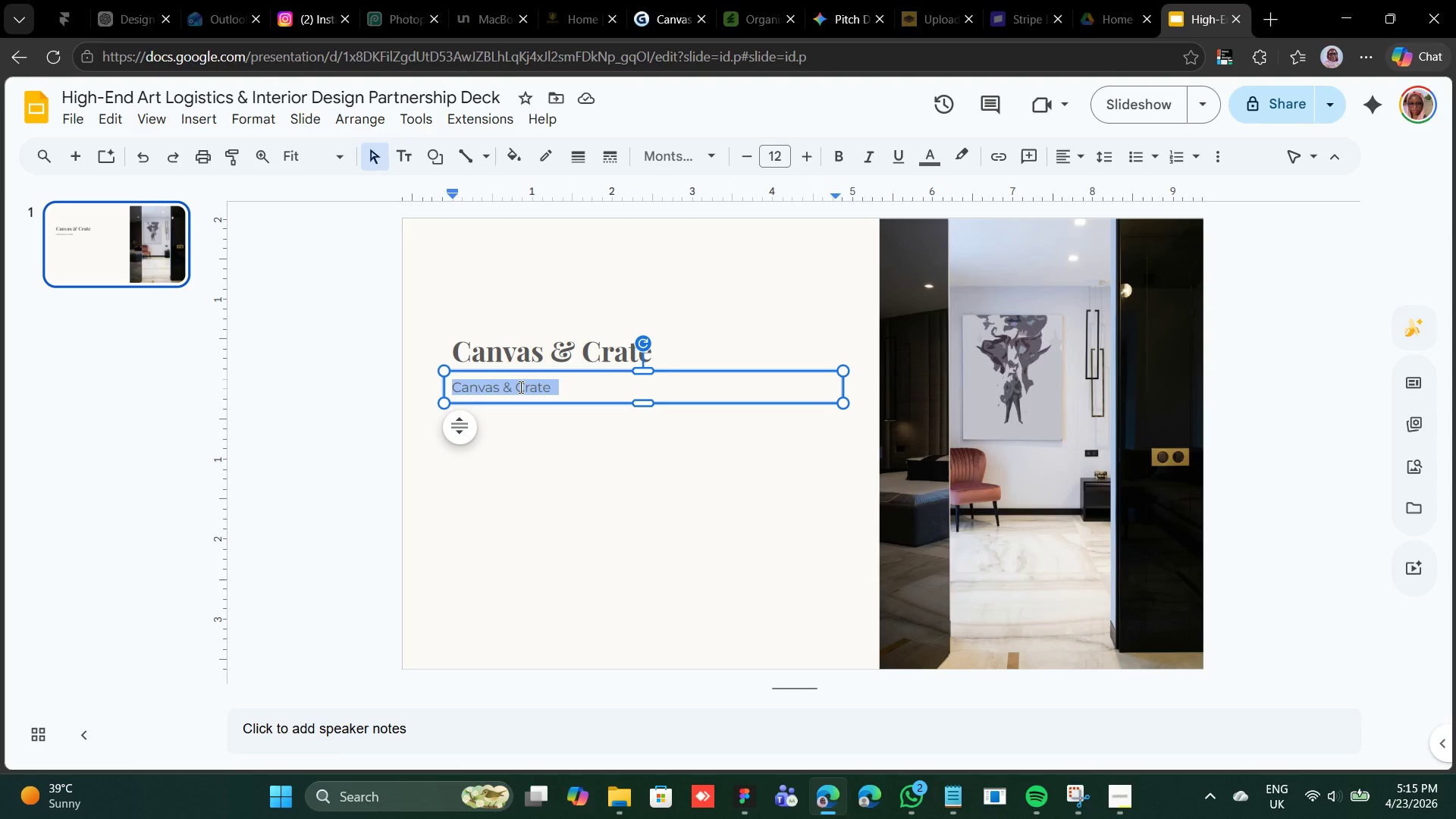 
right_click([519, 387])
 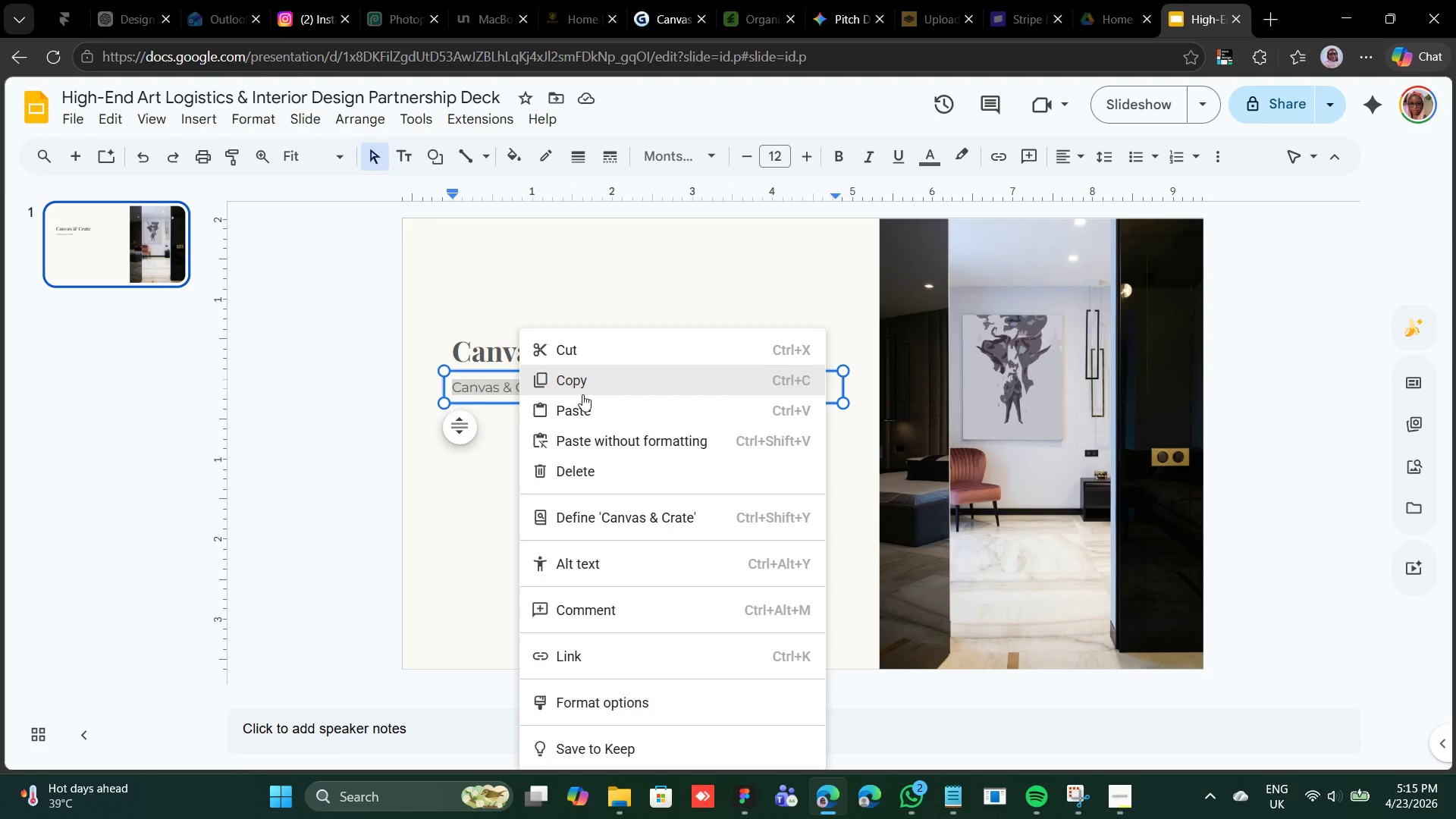 
left_click([585, 401])
 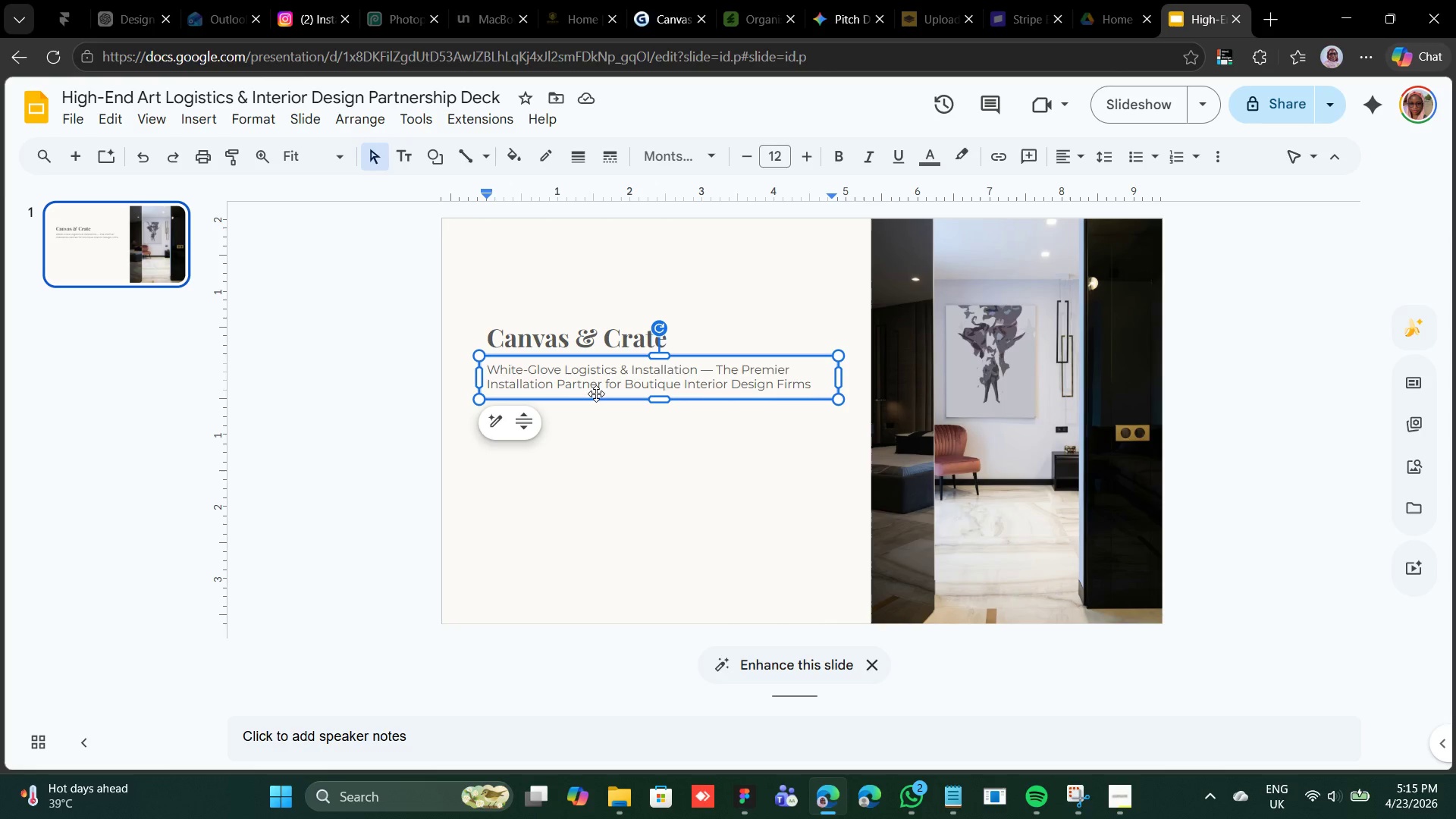 
wait(18.83)
 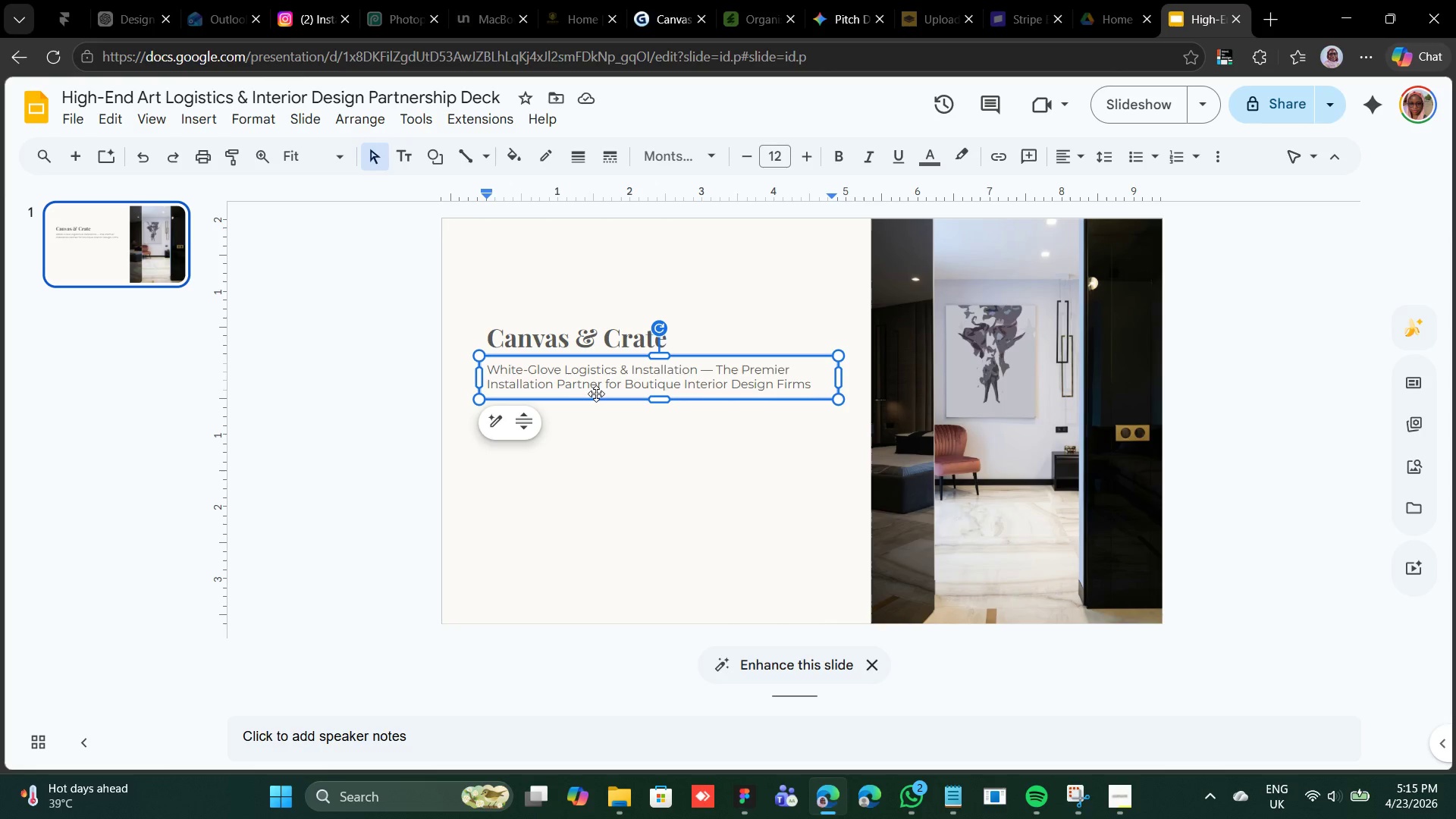 
left_click_drag(start_coordinate=[696, 369], to_coordinate=[458, 370])
 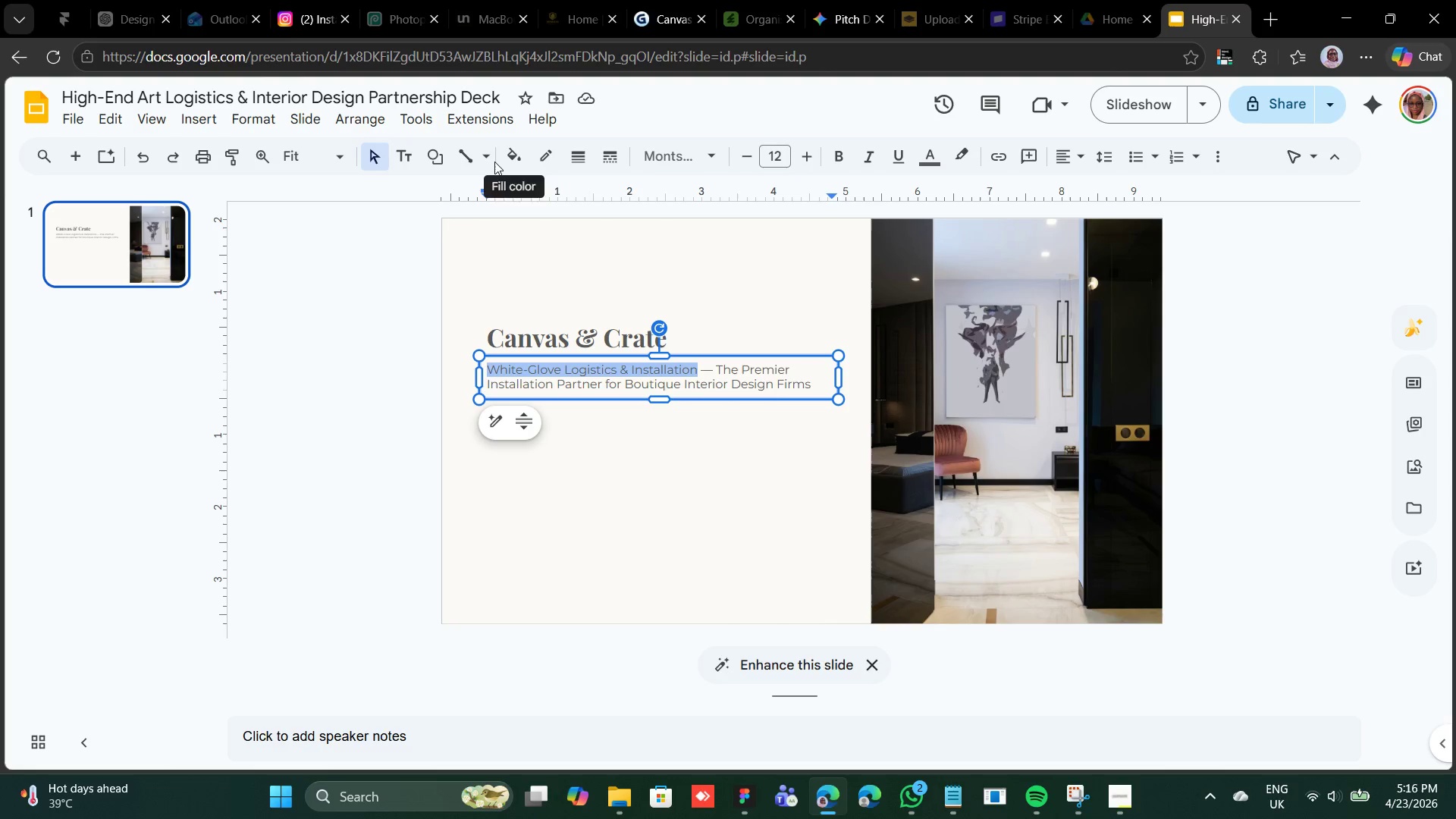 
wait(17.34)
 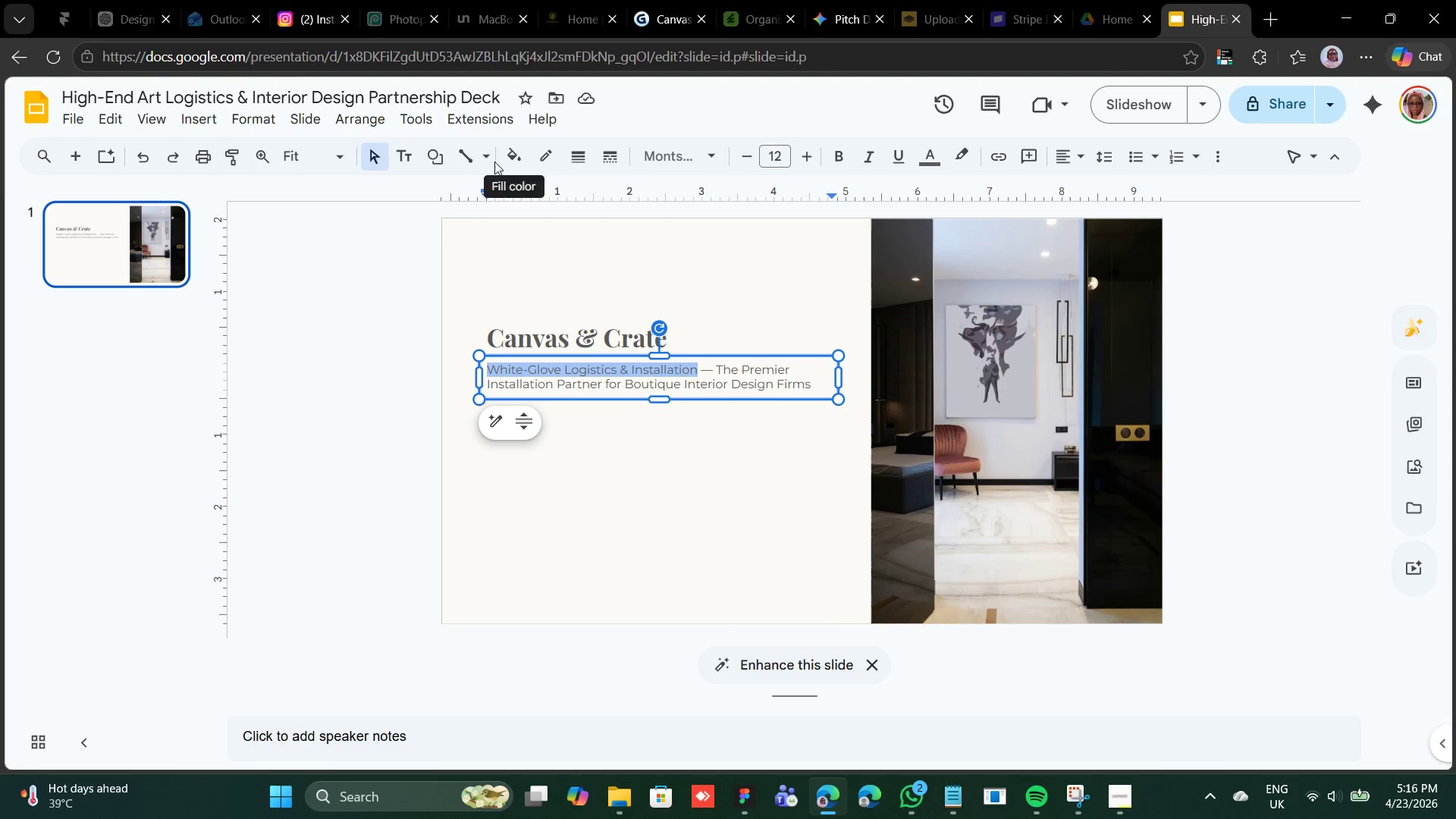 
left_click([919, 162])
 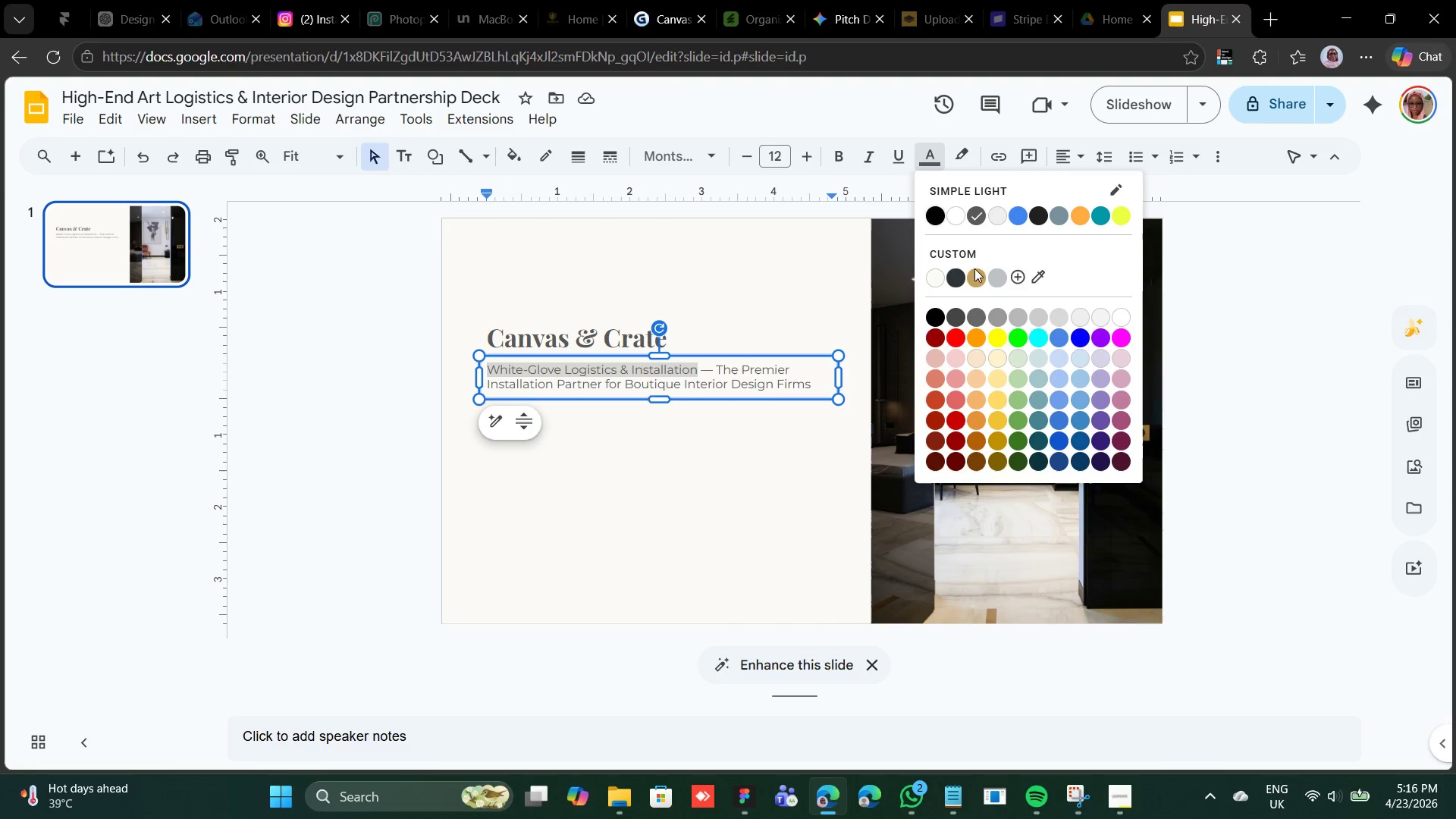 
left_click([977, 270])
 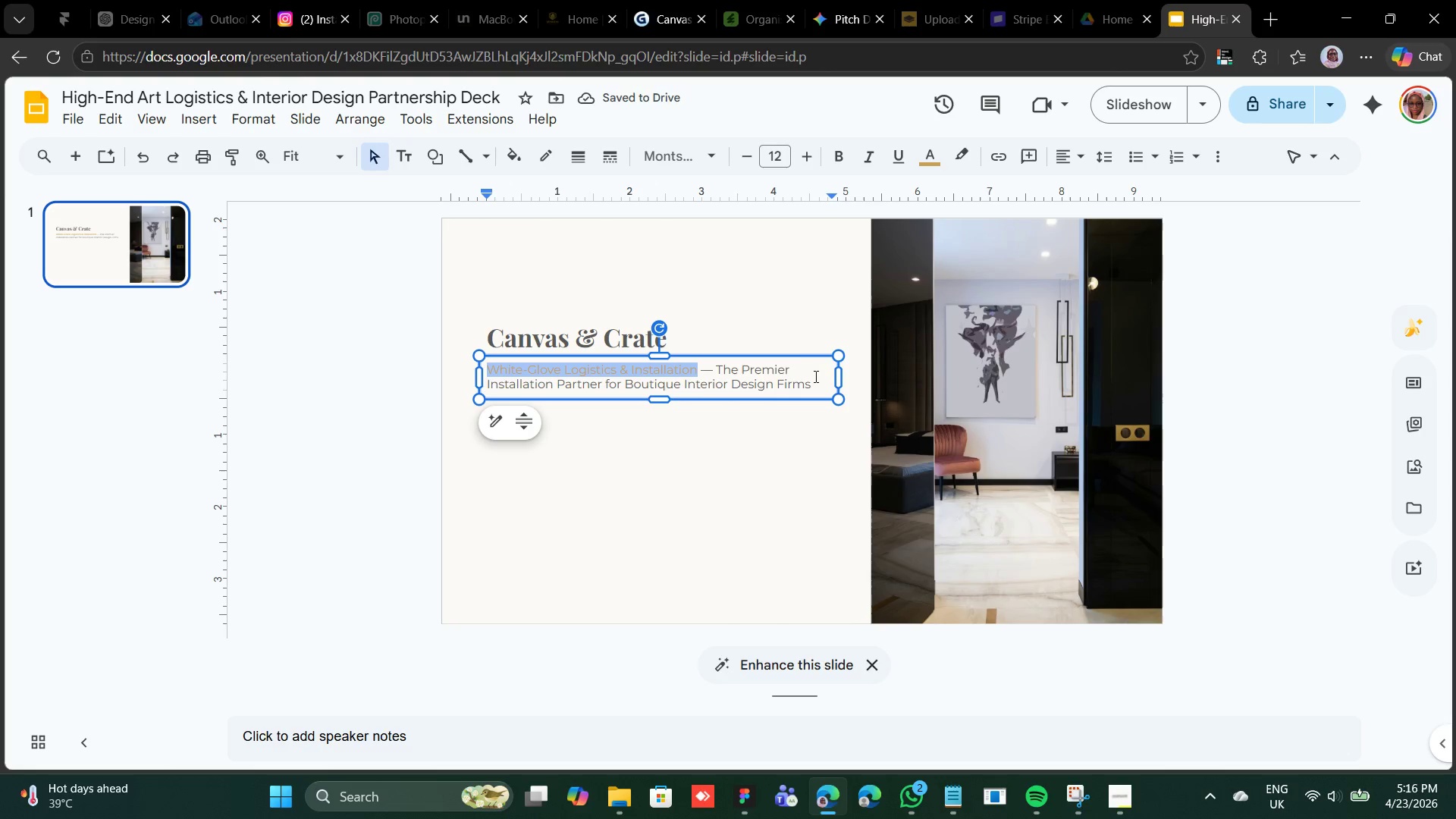 
wait(7.02)
 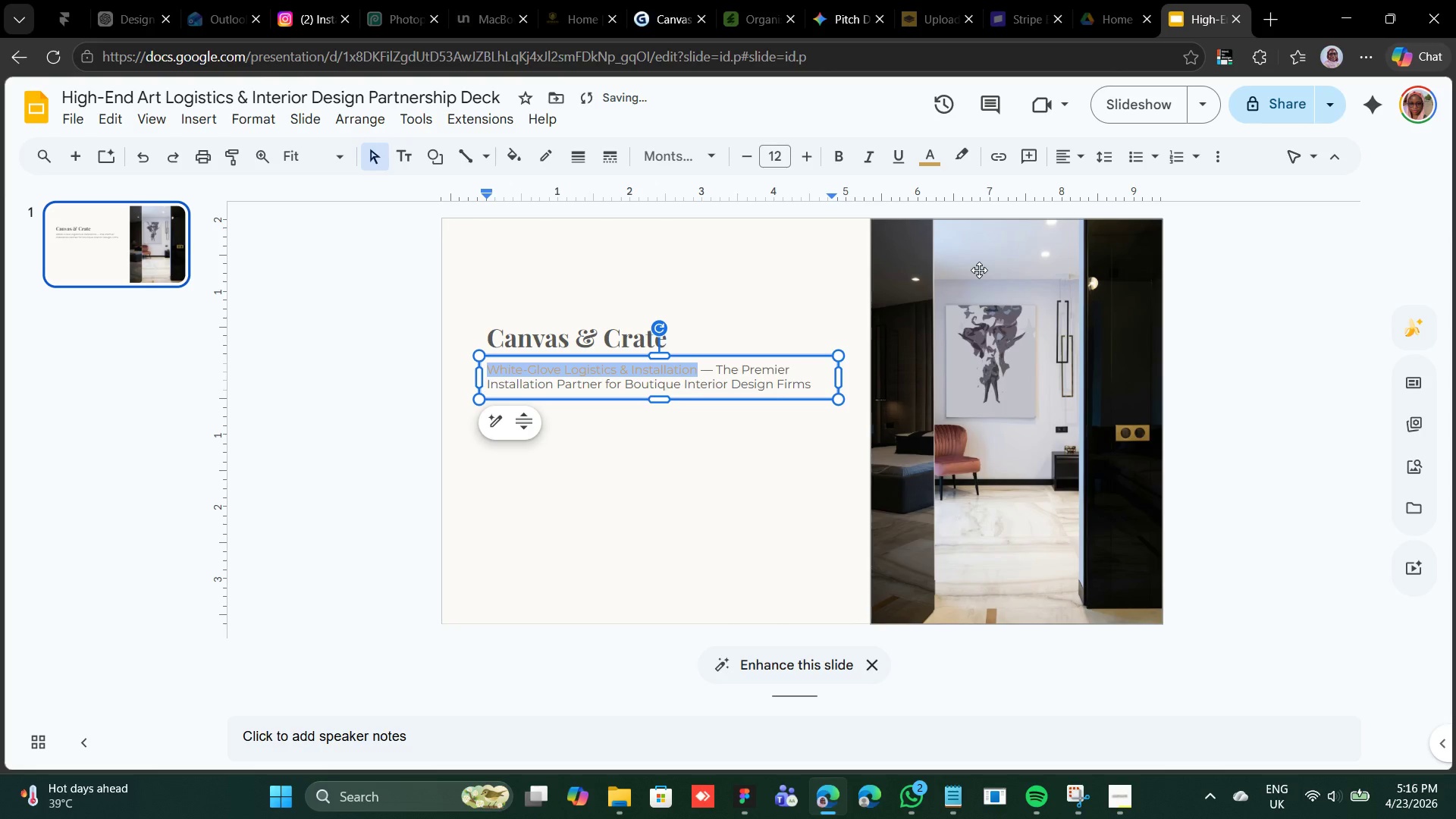 
left_click([682, 448])
 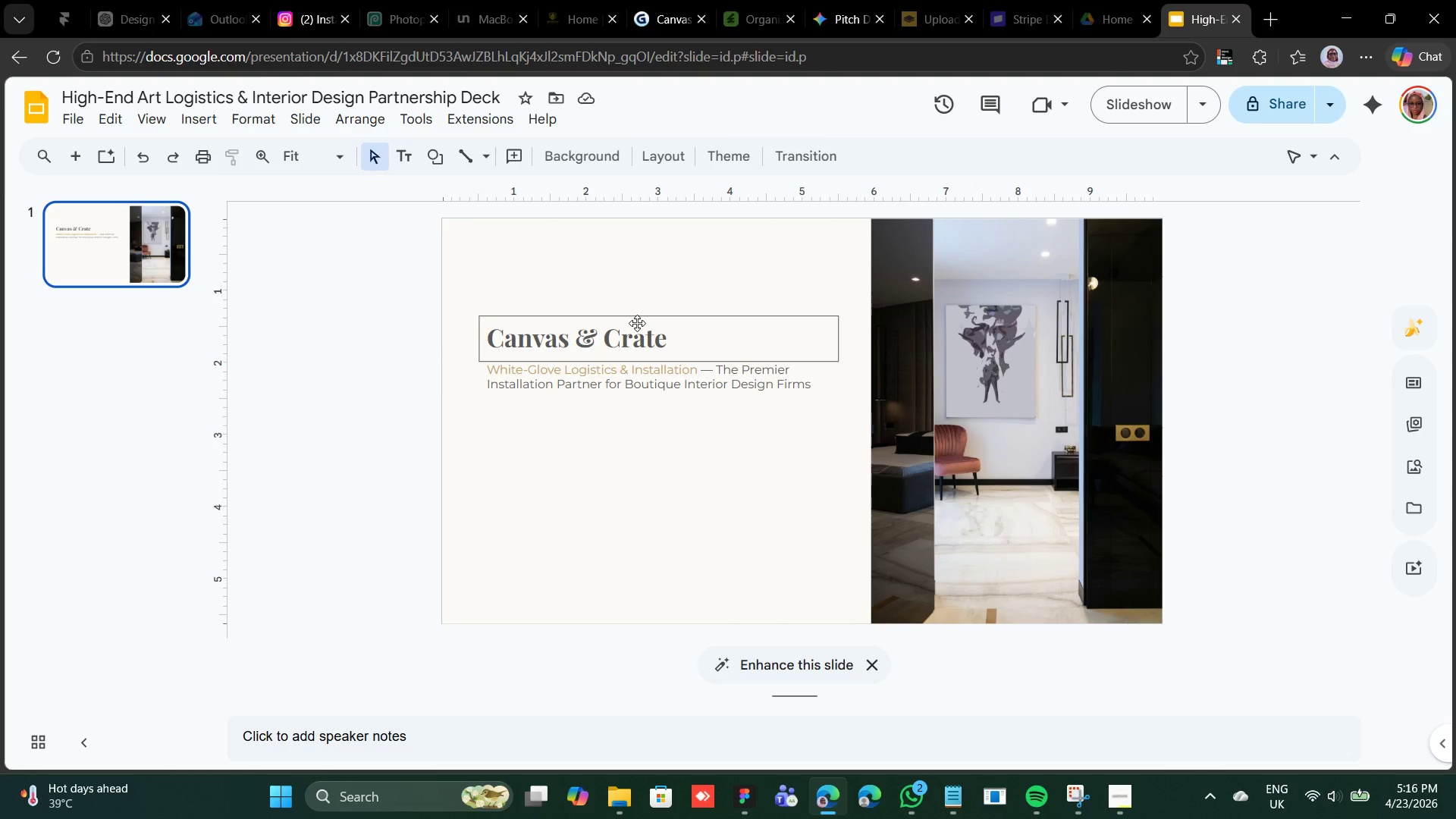 
left_click([637, 323])
 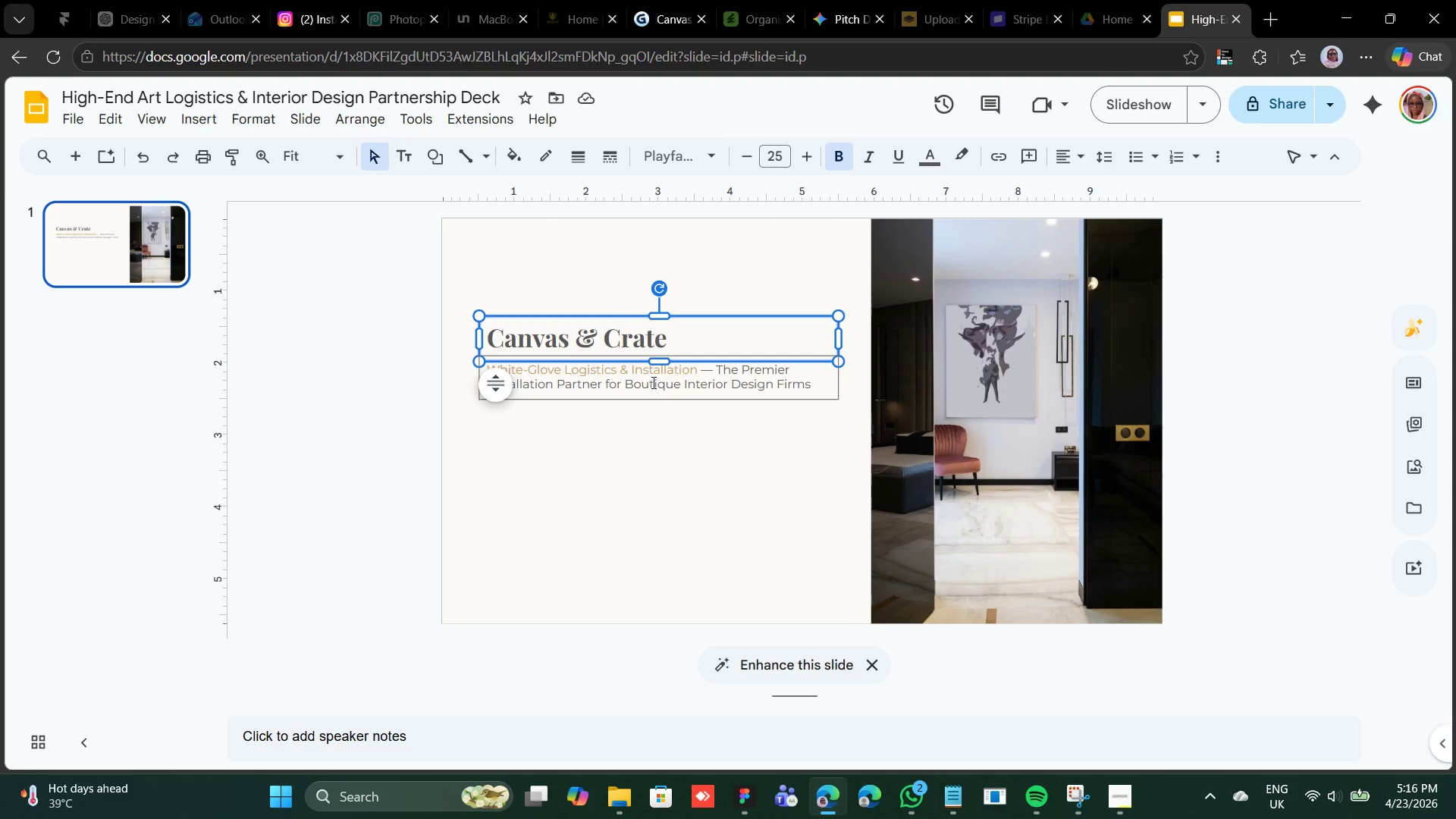 
hold_key(key=ShiftLeft, duration=0.62)
left_click([652, 382])
 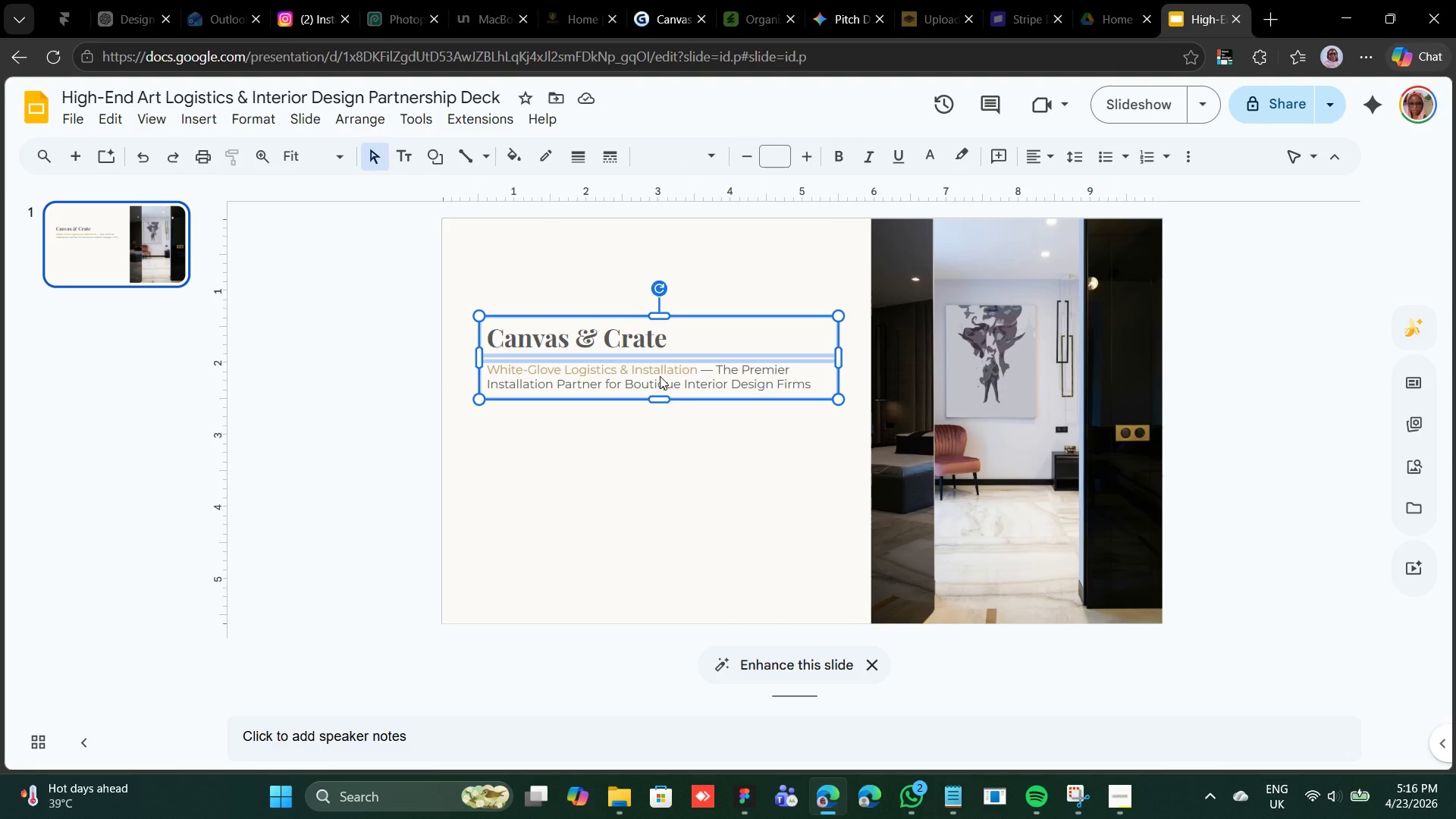 
hold_key(key=ArrowDown, duration=0.66)
 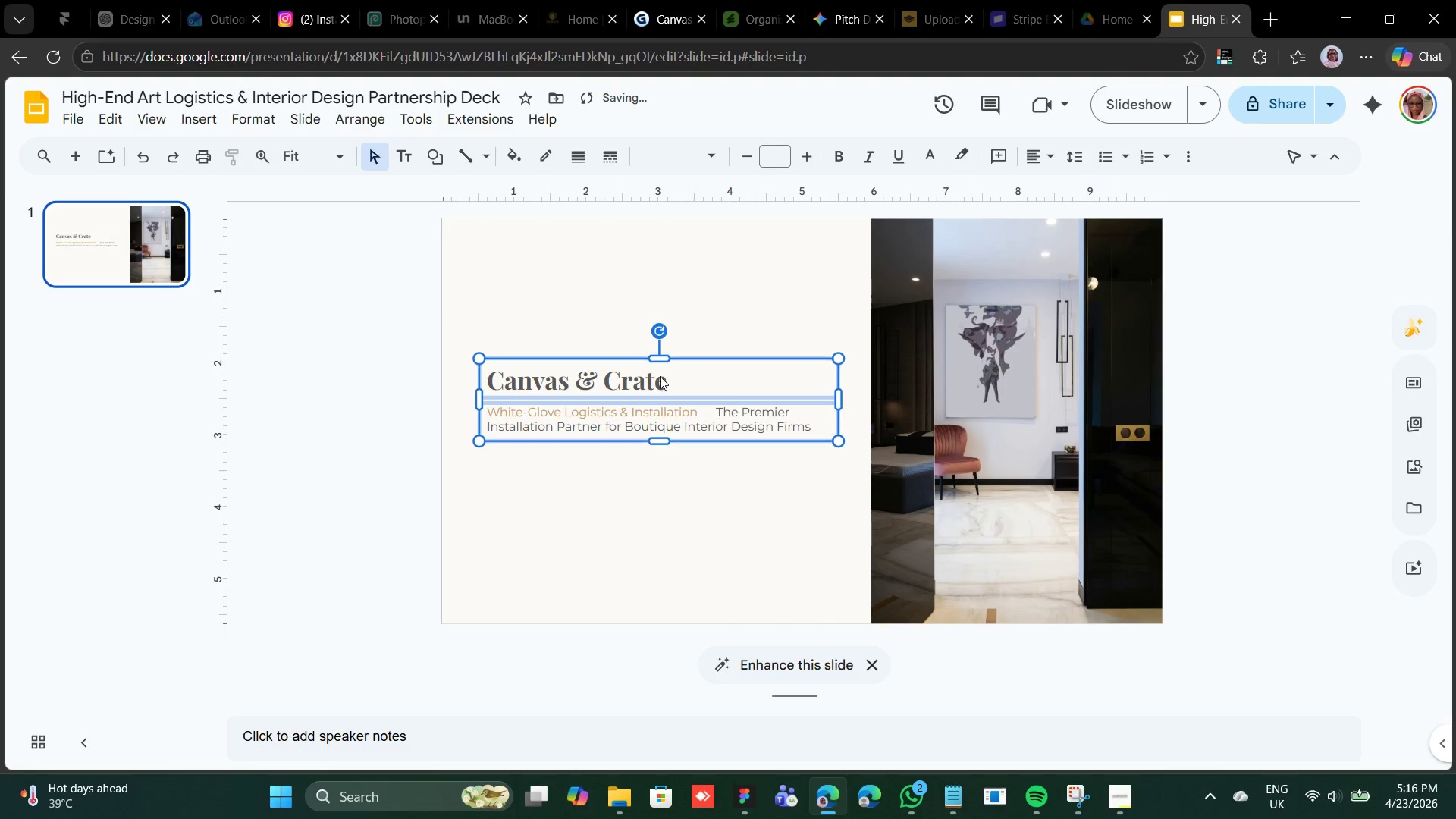 
key(Shift+ArrowDown)
 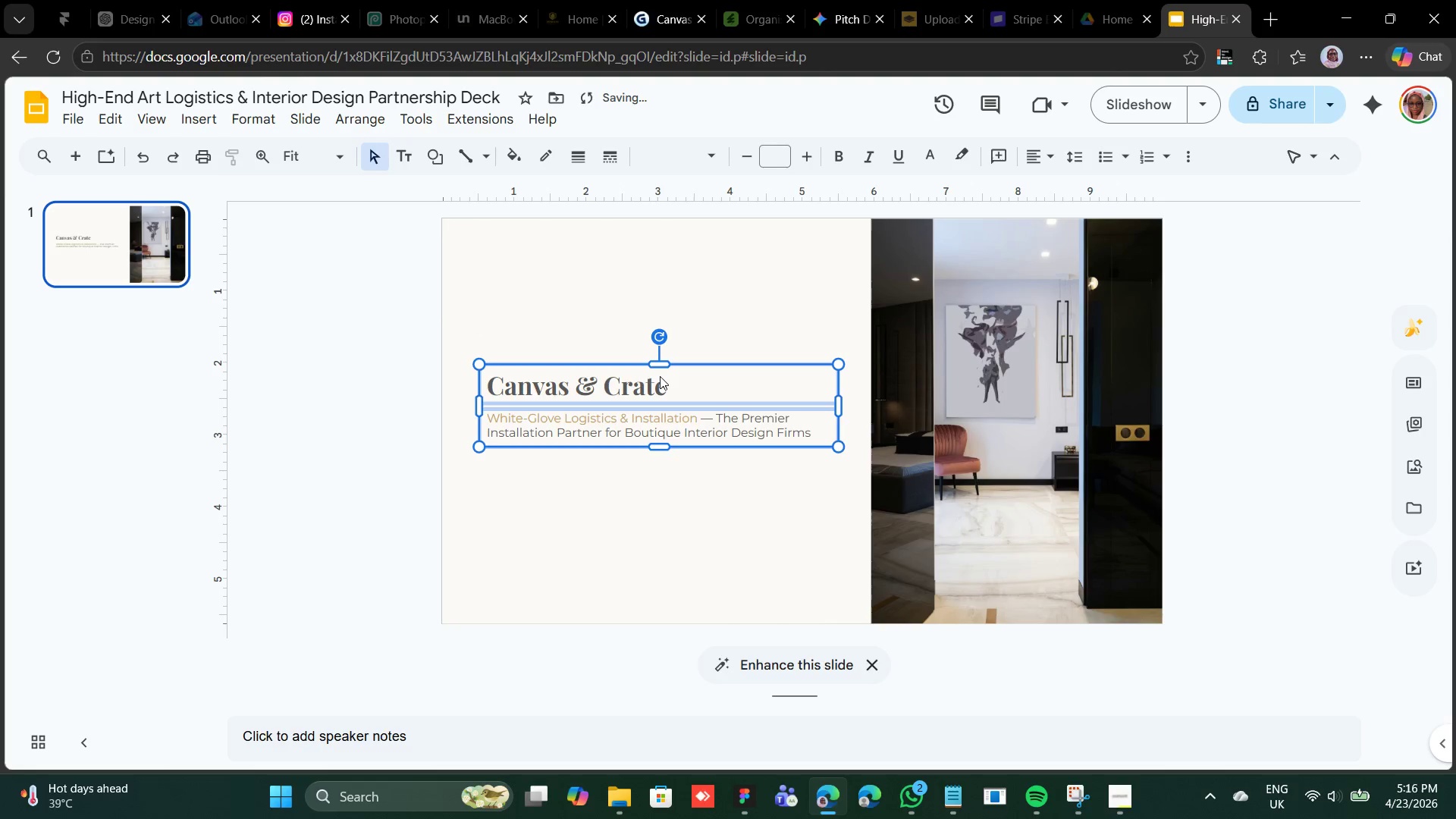 
key(Shift+ArrowDown)
 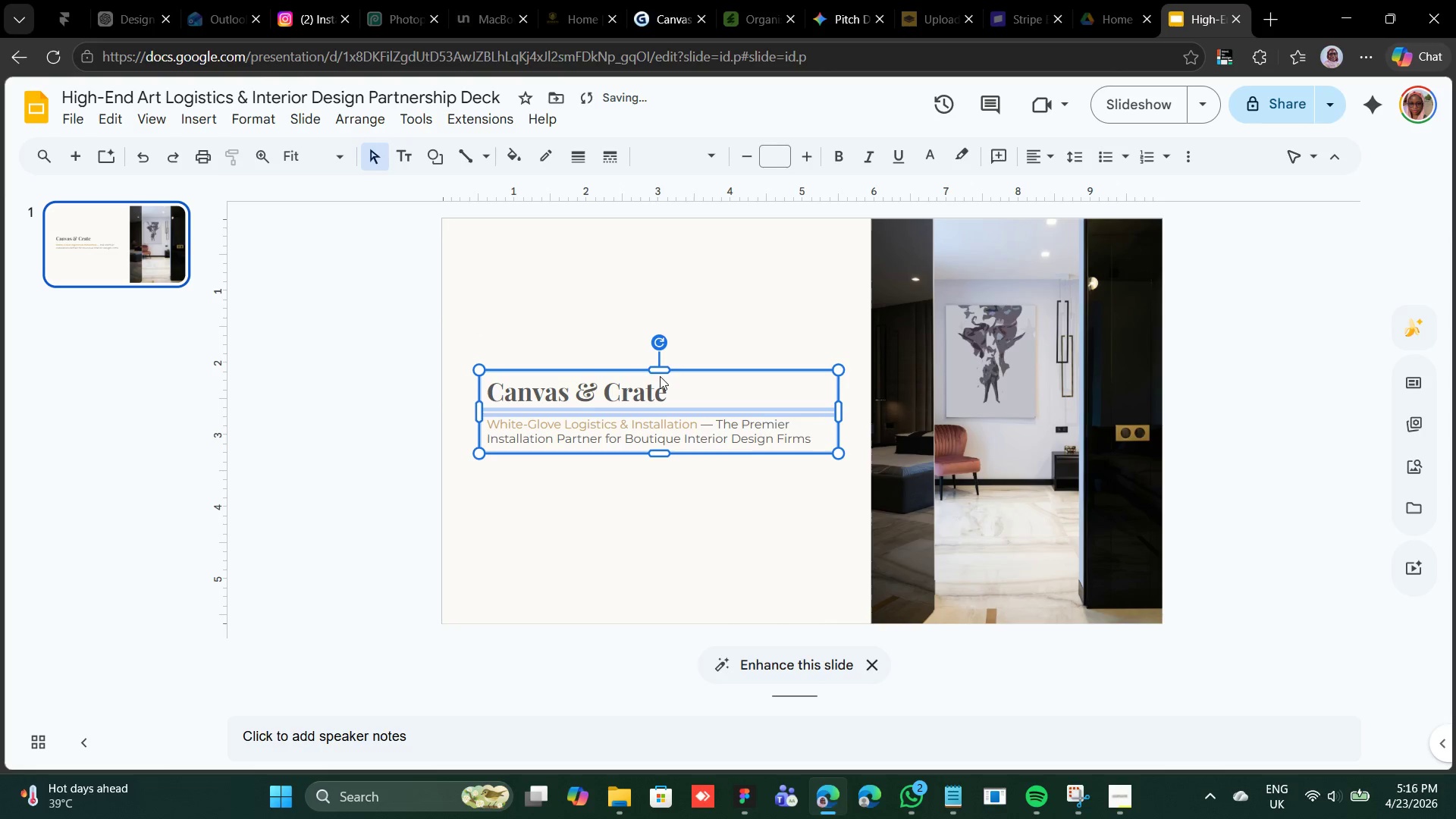 
key(Shift+ArrowDown)
 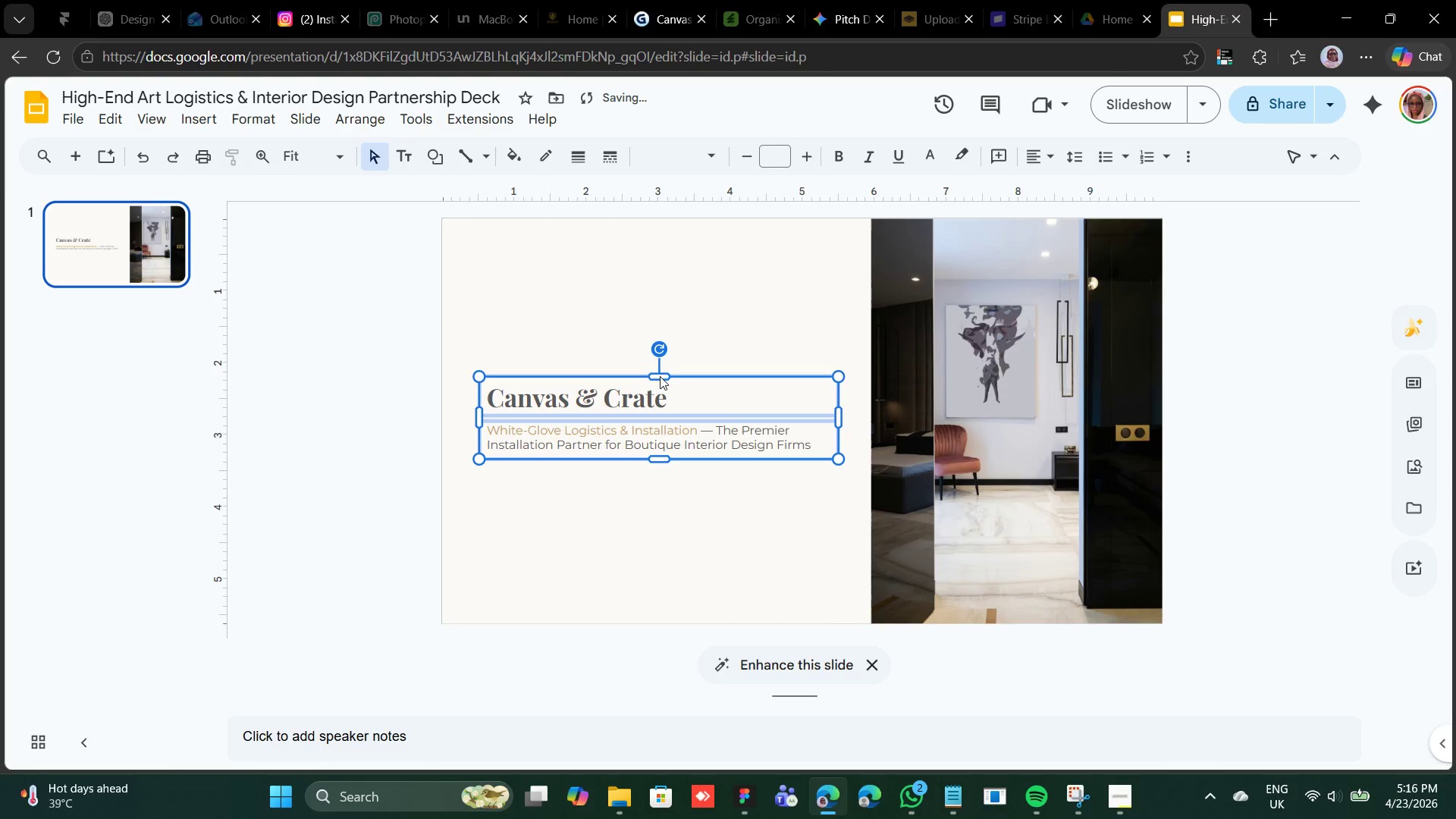 
key(Shift+ArrowDown)
 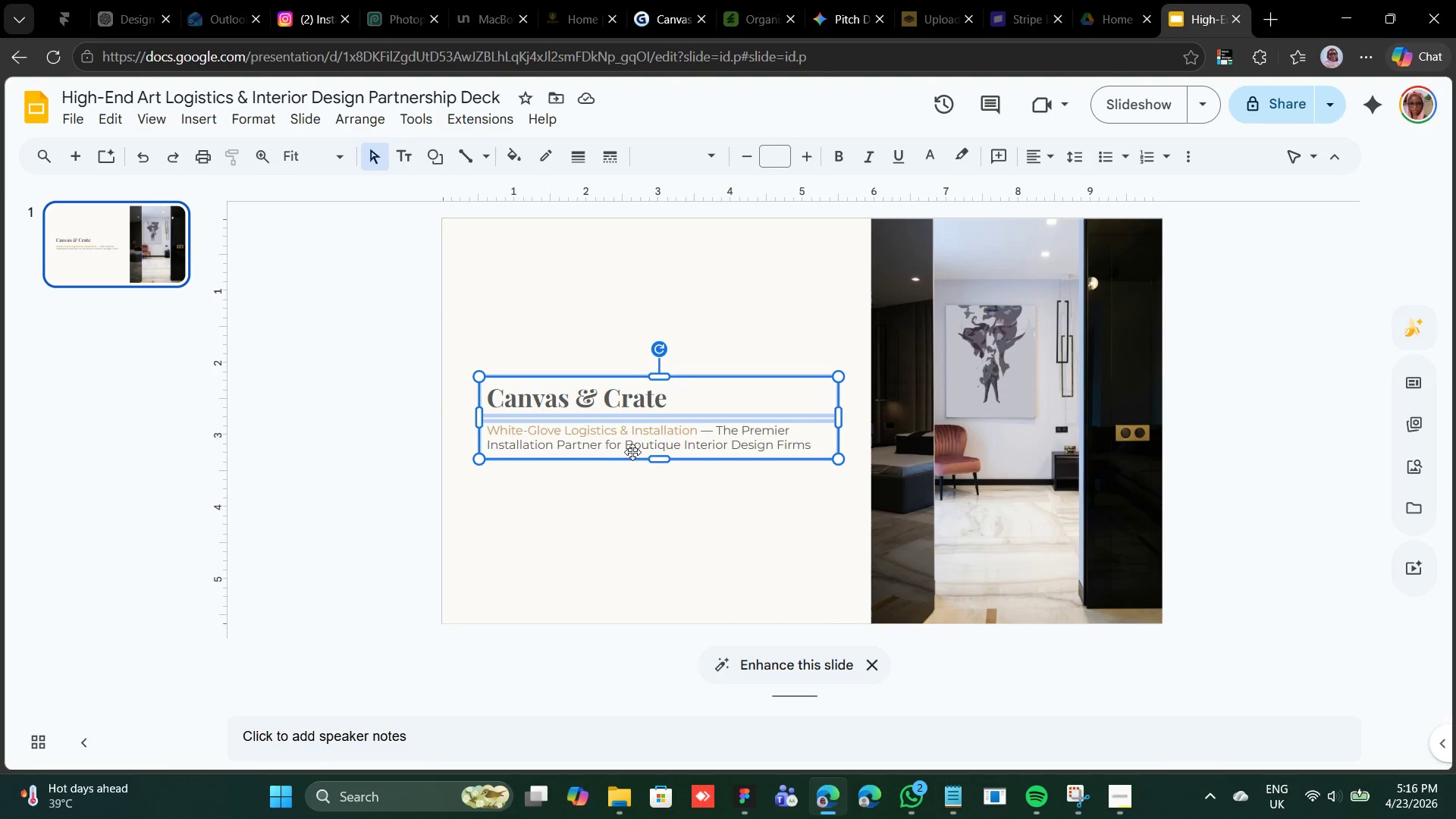 
wait(7.22)
 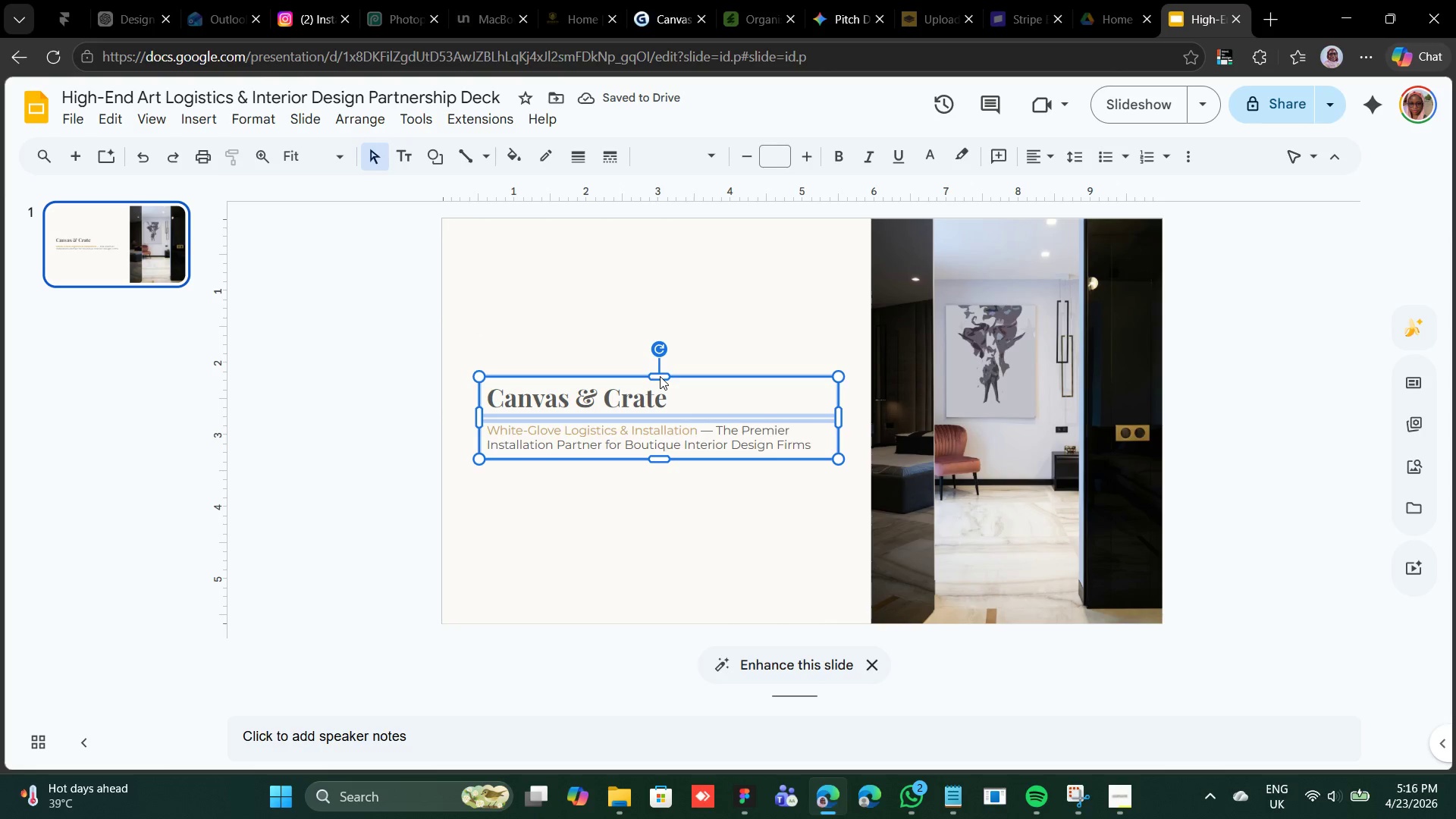 
left_click([673, 488])
 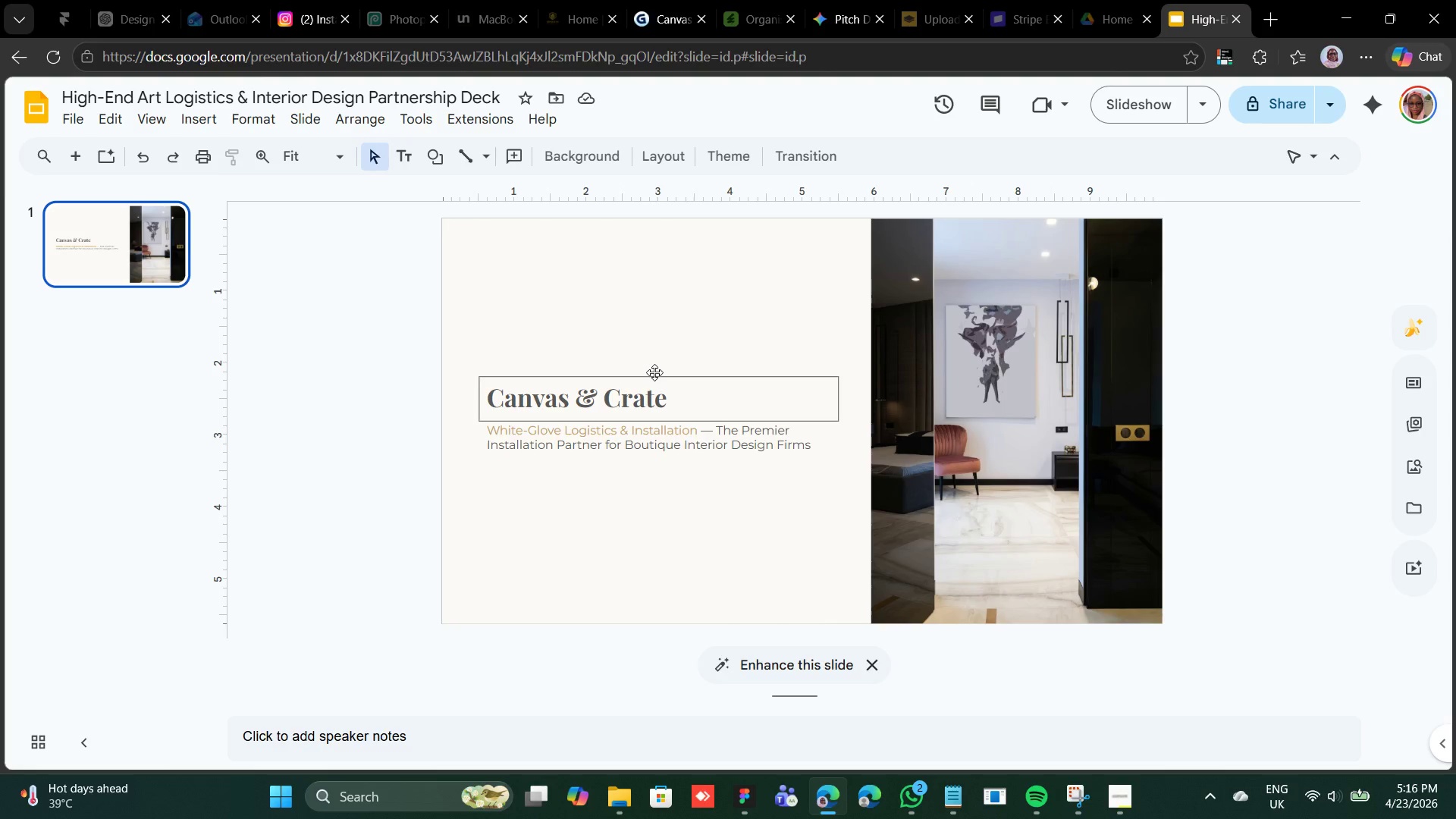 
left_click([652, 373])
 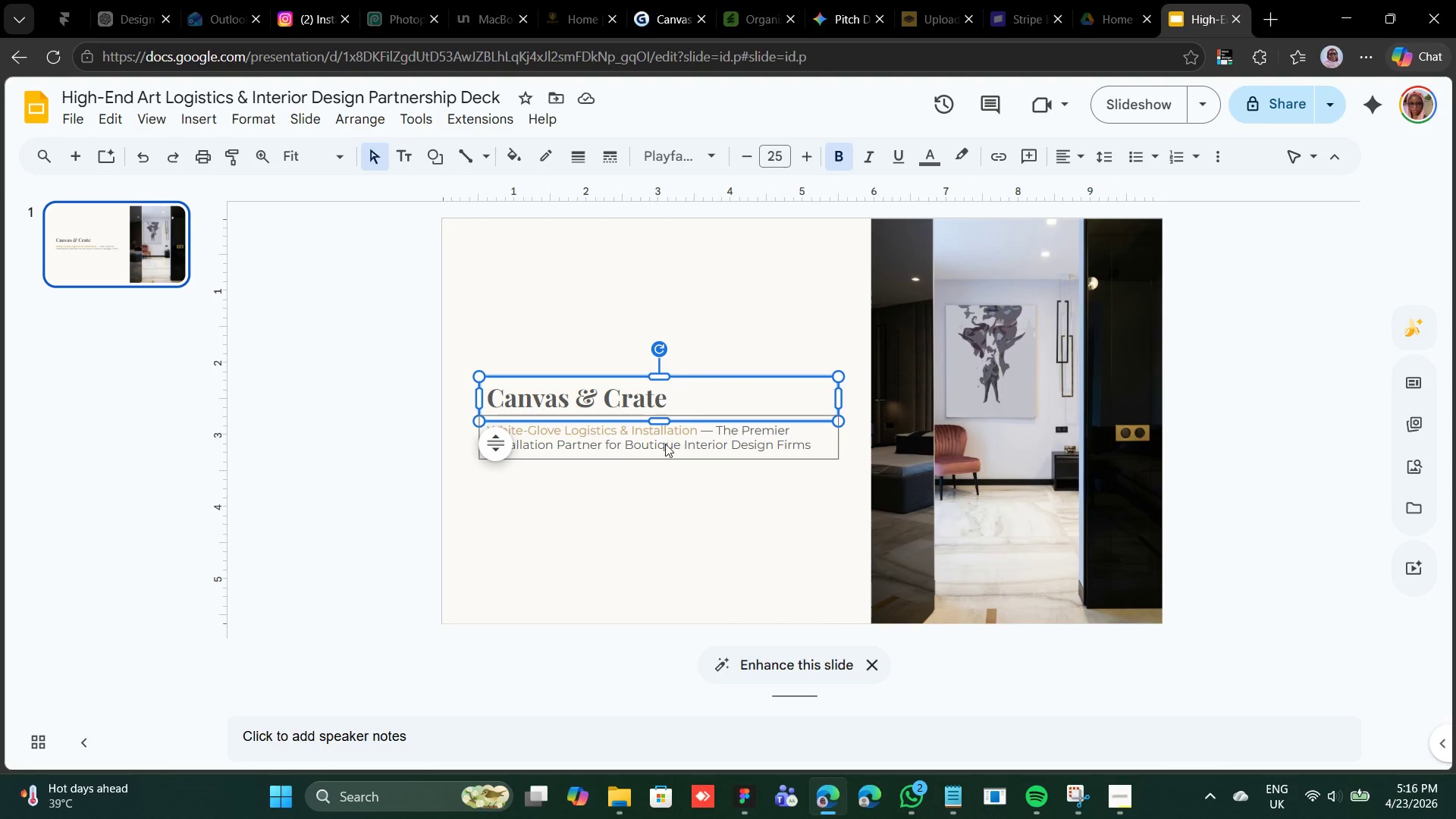 
hold_key(key=ShiftLeft, duration=0.45)
left_click([665, 444])
 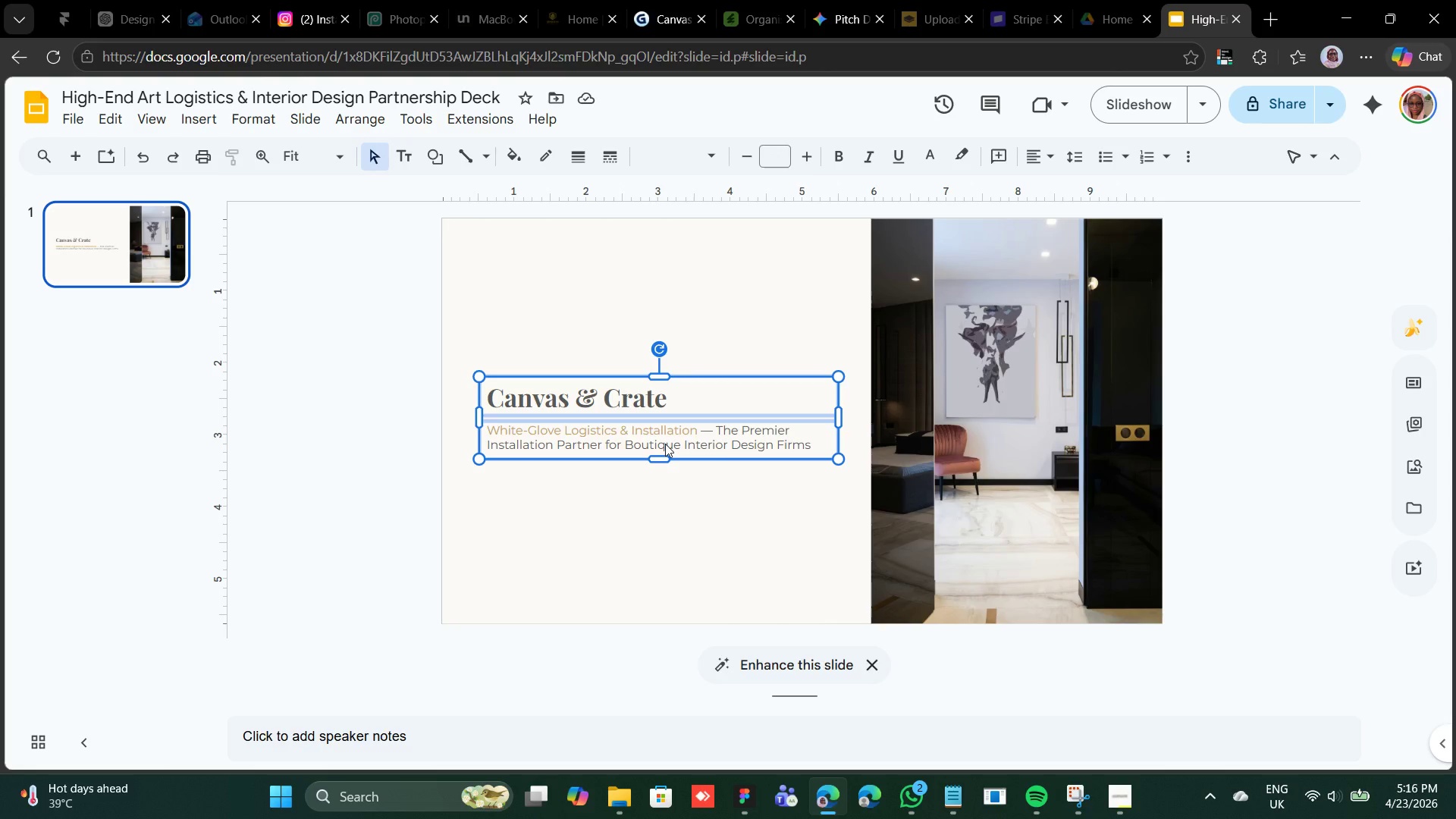 
right_click([665, 444])
 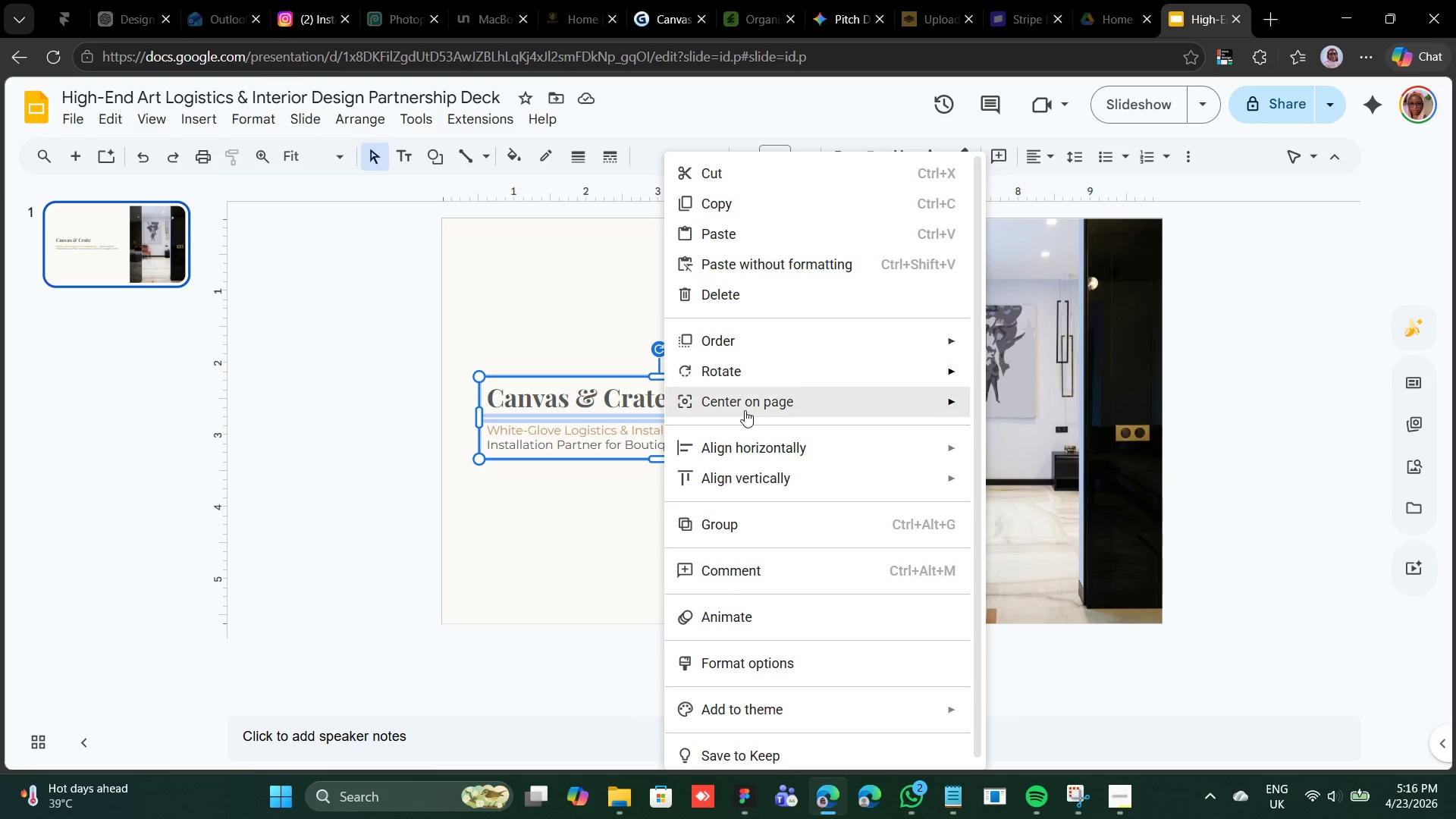 
left_click([752, 522])
 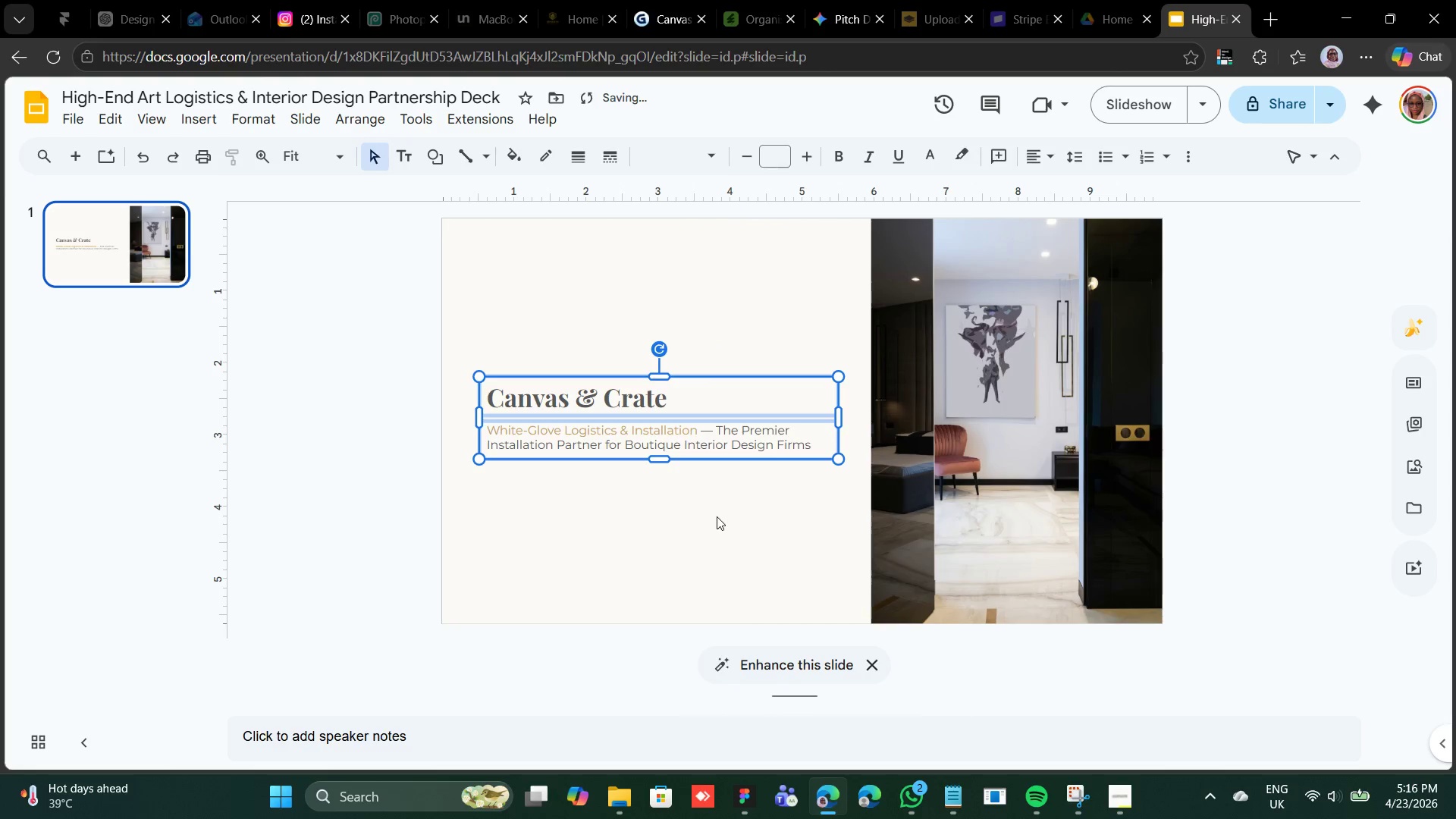 
left_click([716, 516])
 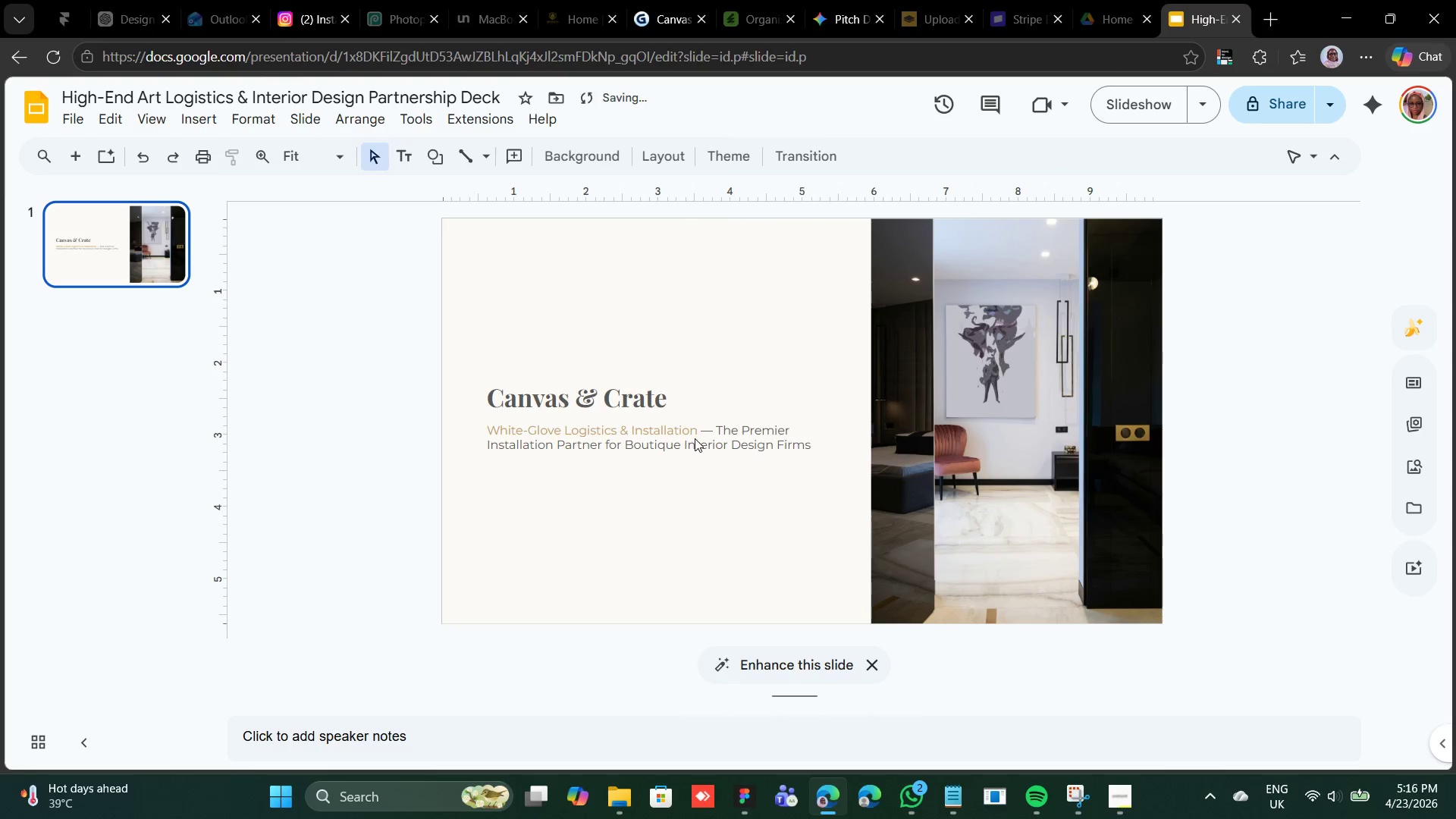 
left_click([695, 438])
 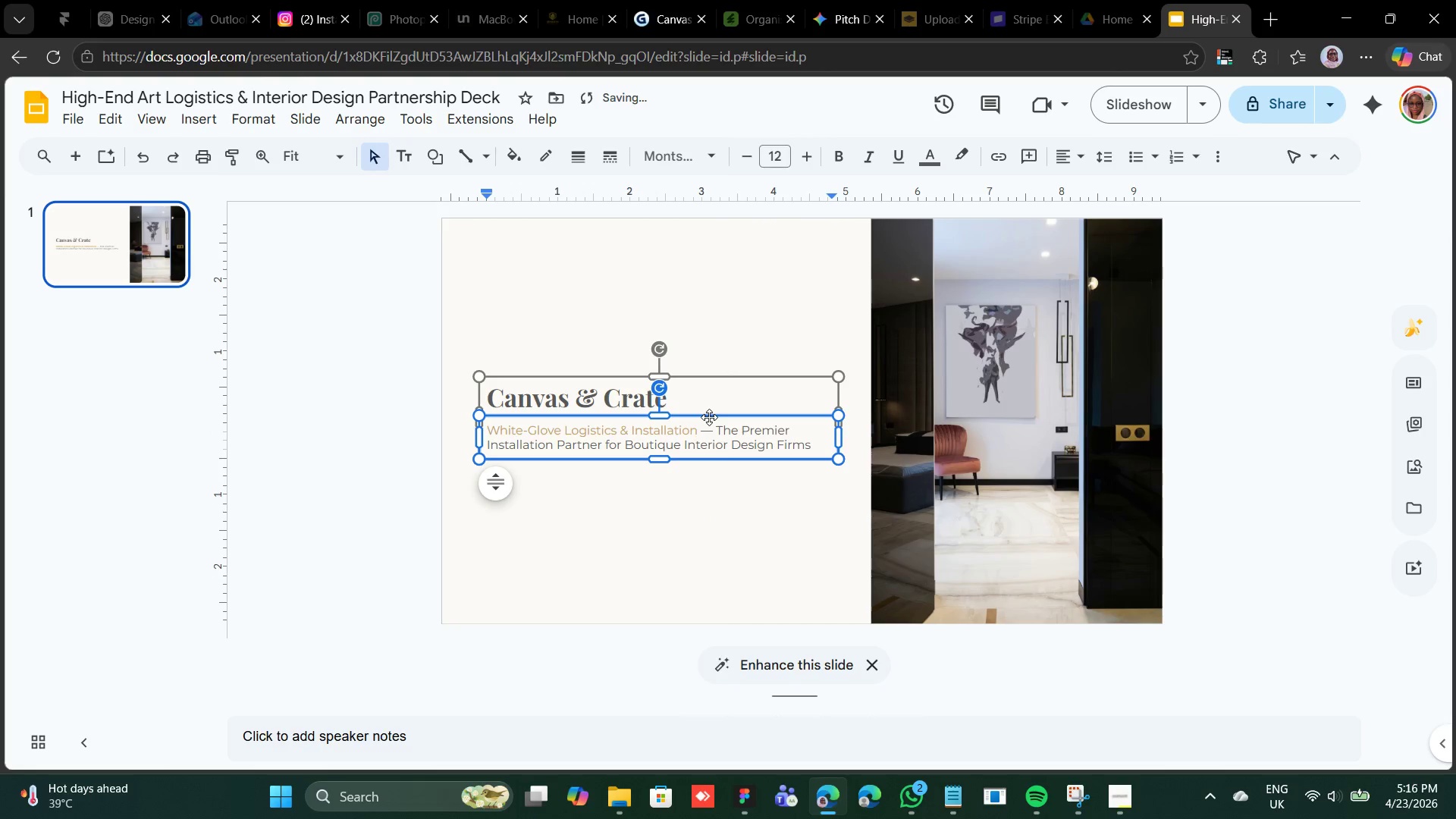 
left_click([709, 417])
 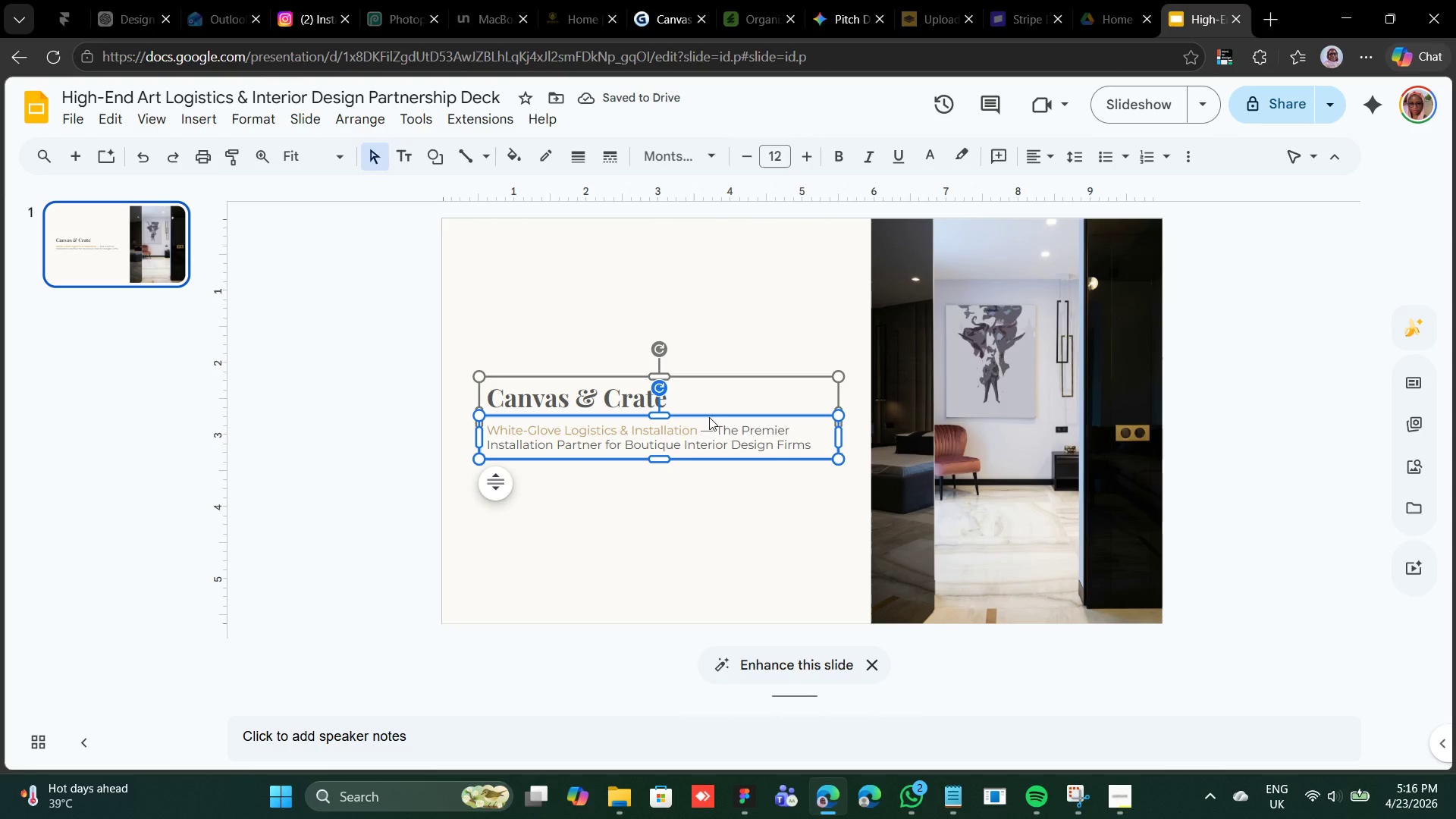 
key(Control+D)
 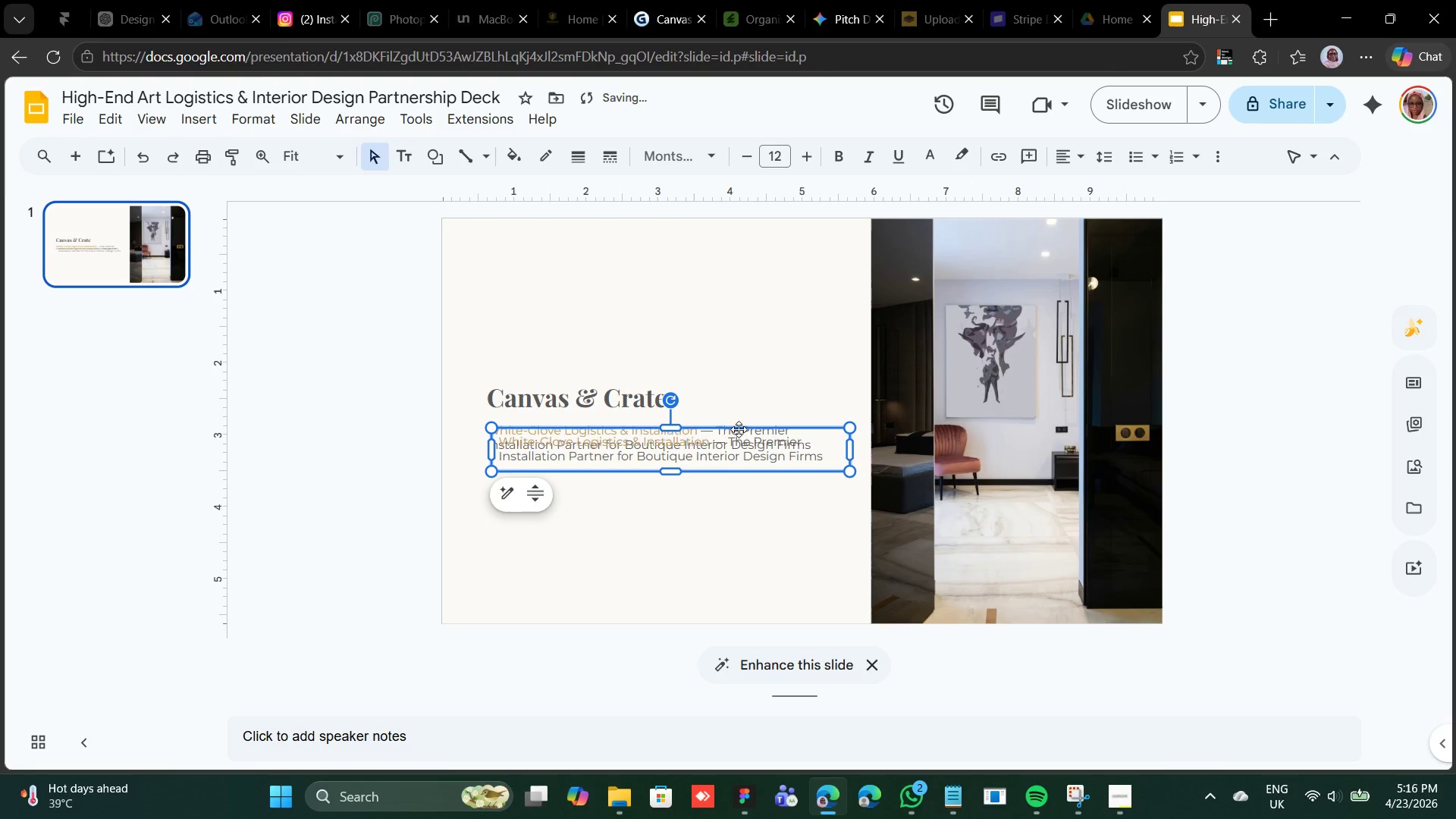 
left_click_drag(start_coordinate=[717, 429], to_coordinate=[704, 564])
 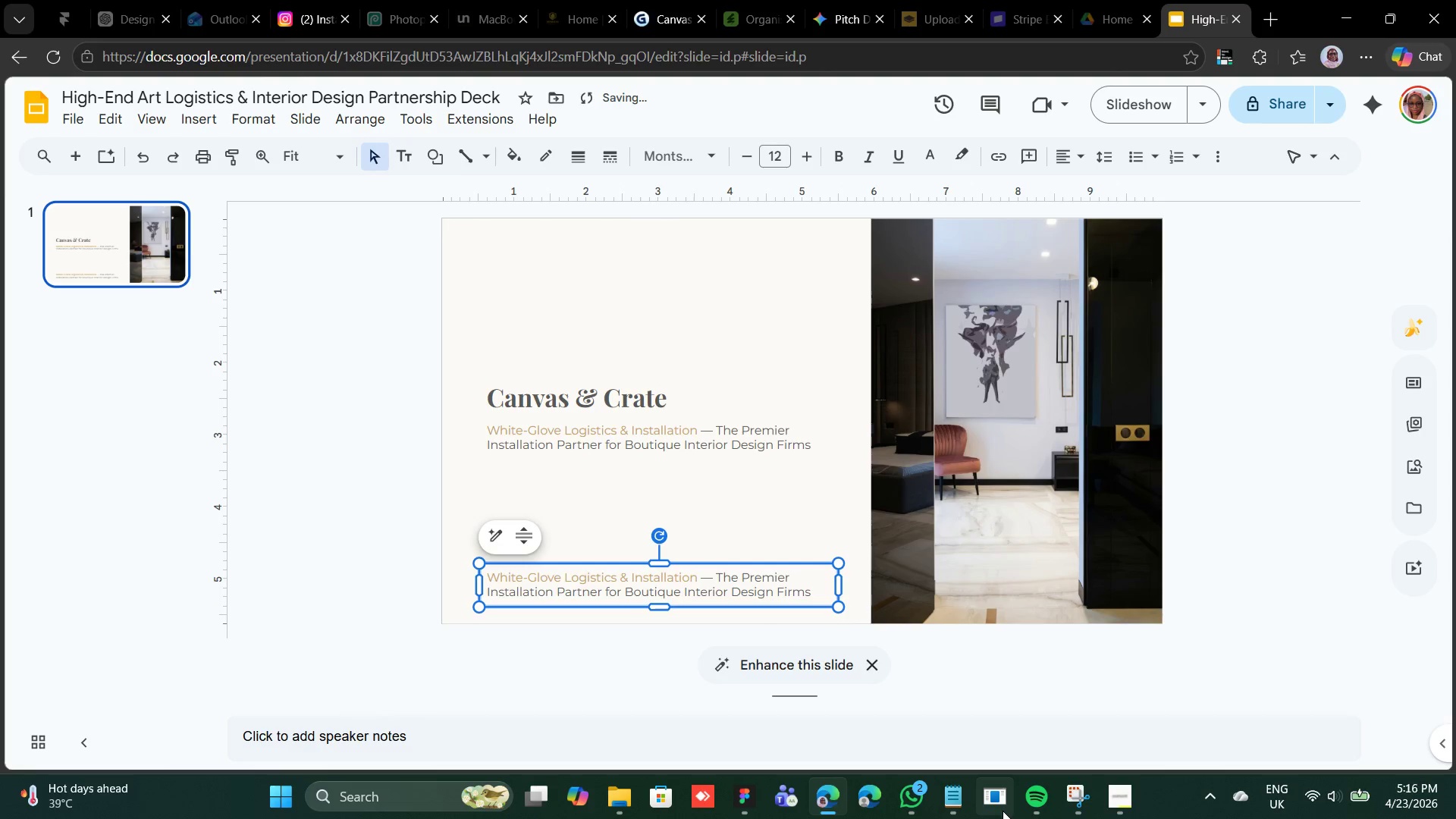 
mouse_move([962, 800])
 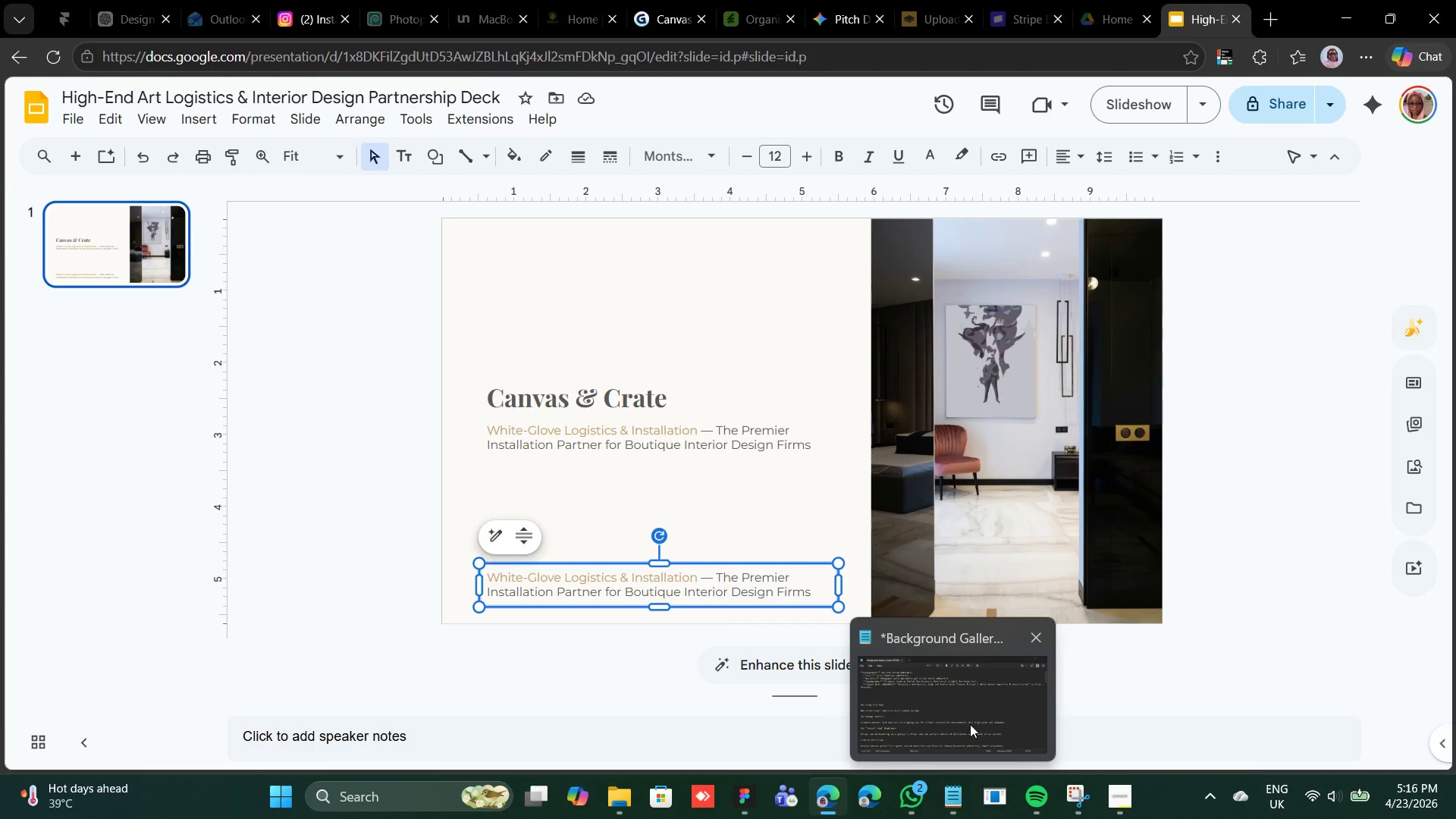 
left_click([970, 724])
 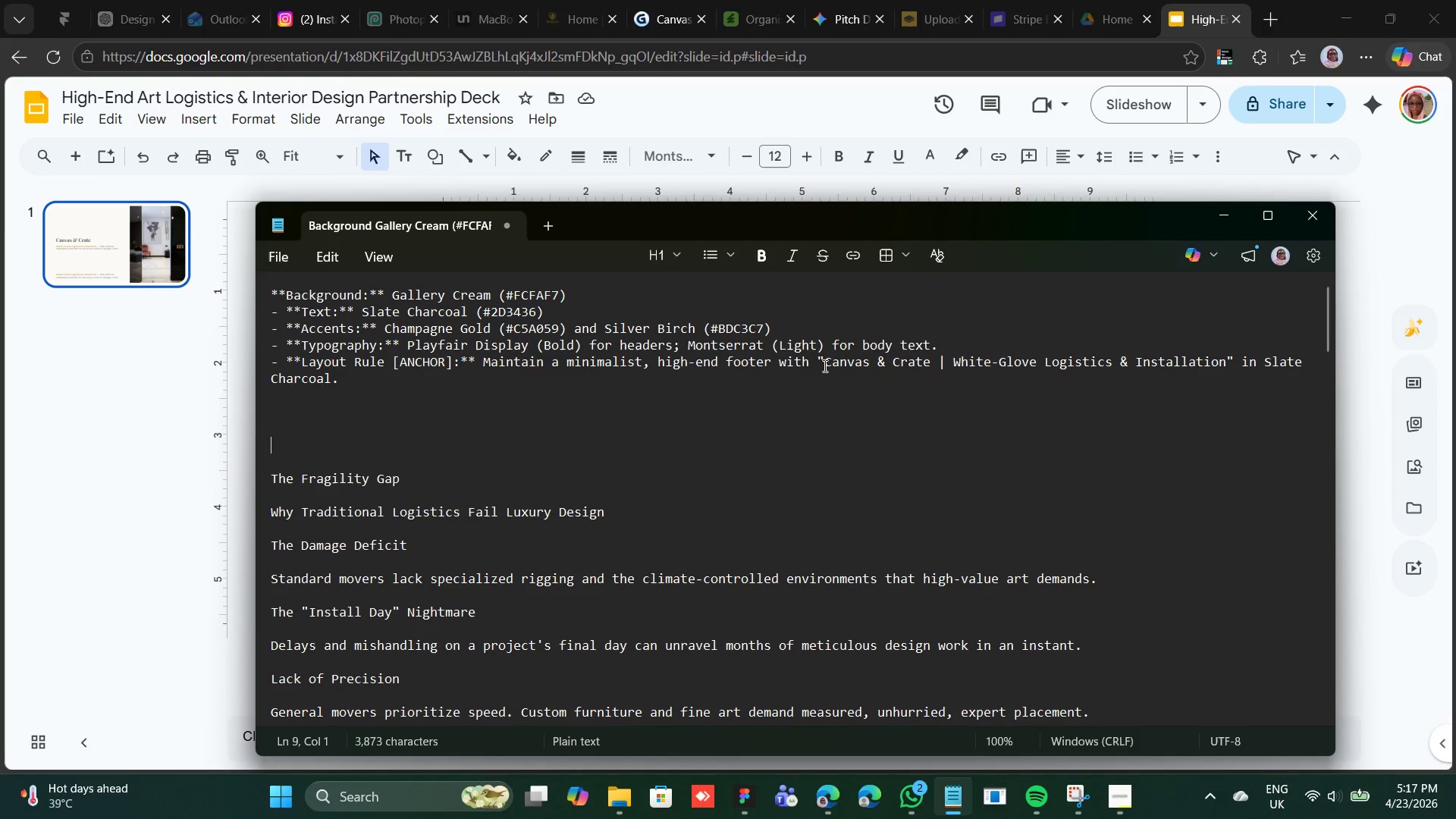 
left_click_drag(start_coordinate=[824, 360], to_coordinate=[1226, 359])
 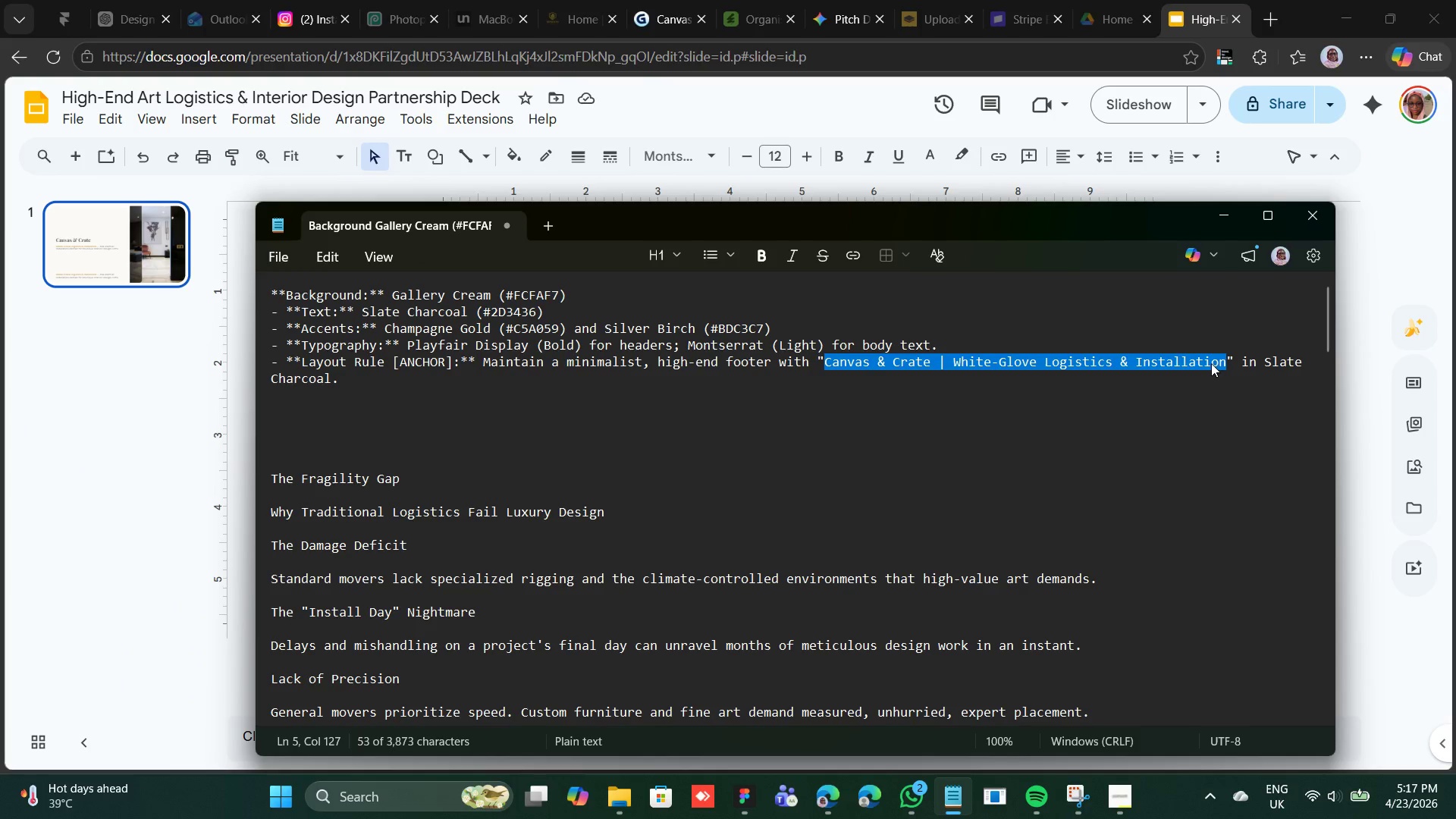 
right_click([1211, 363])
 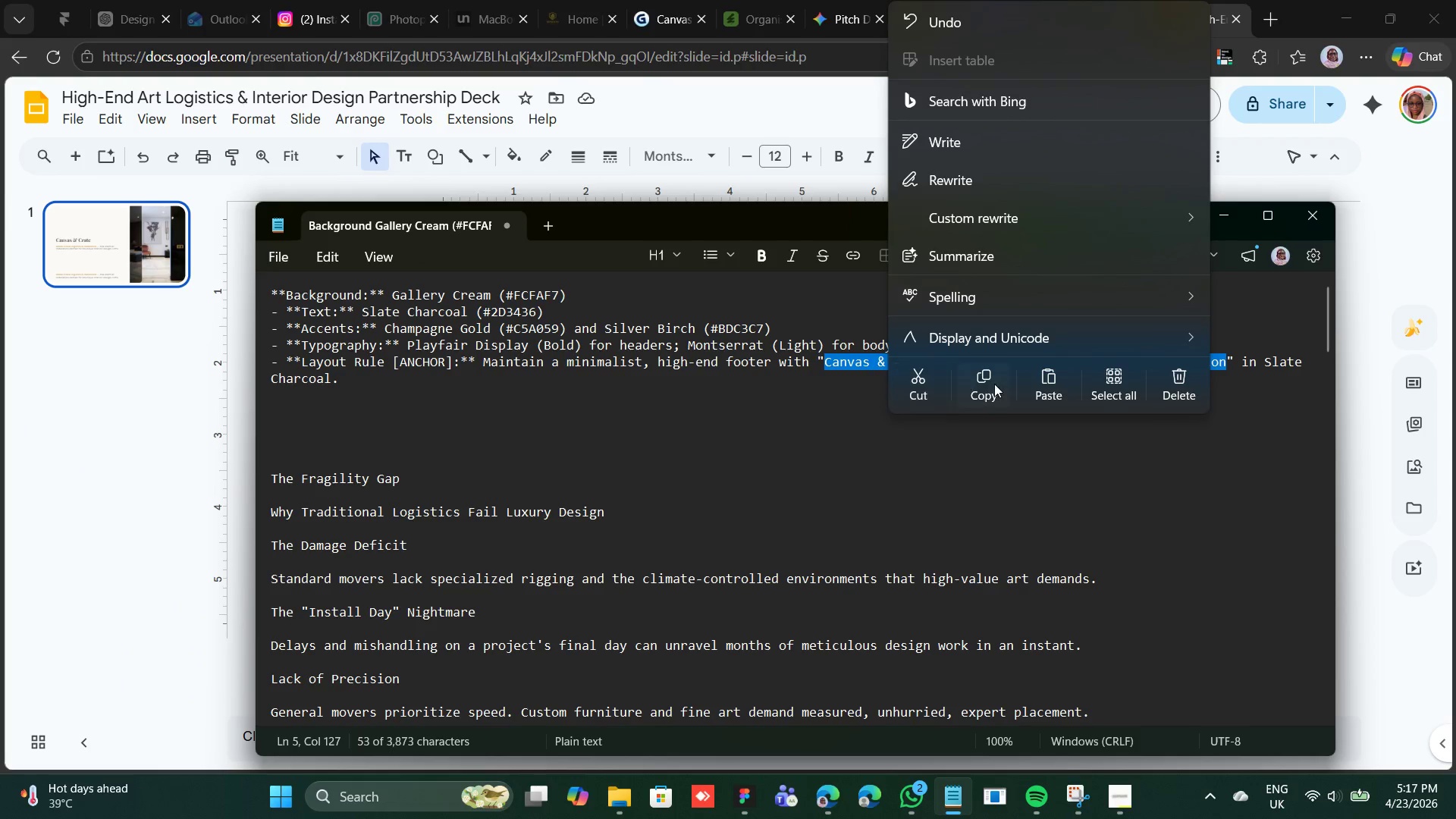 
left_click([996, 384])
 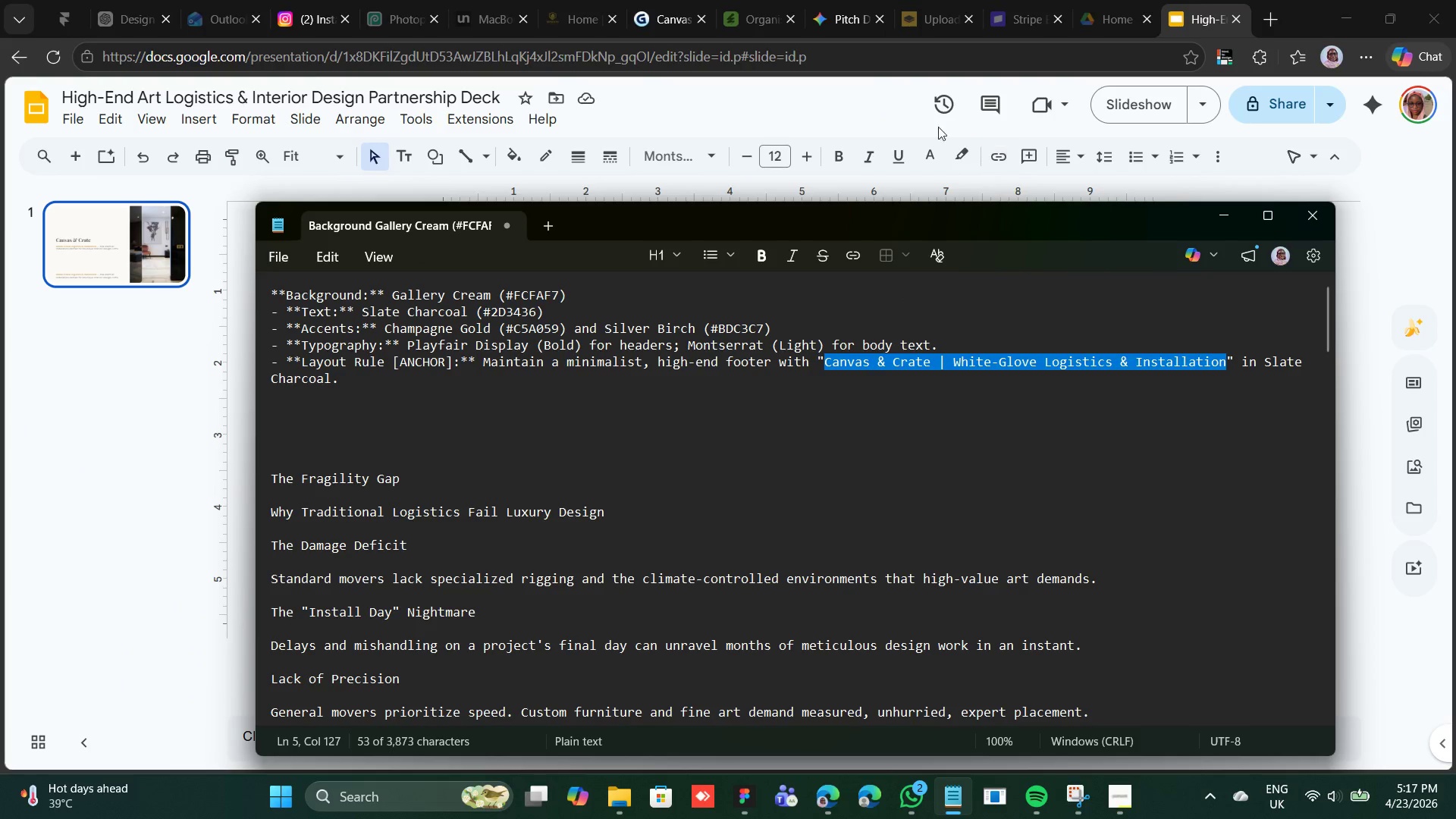 
left_click([877, 111])
 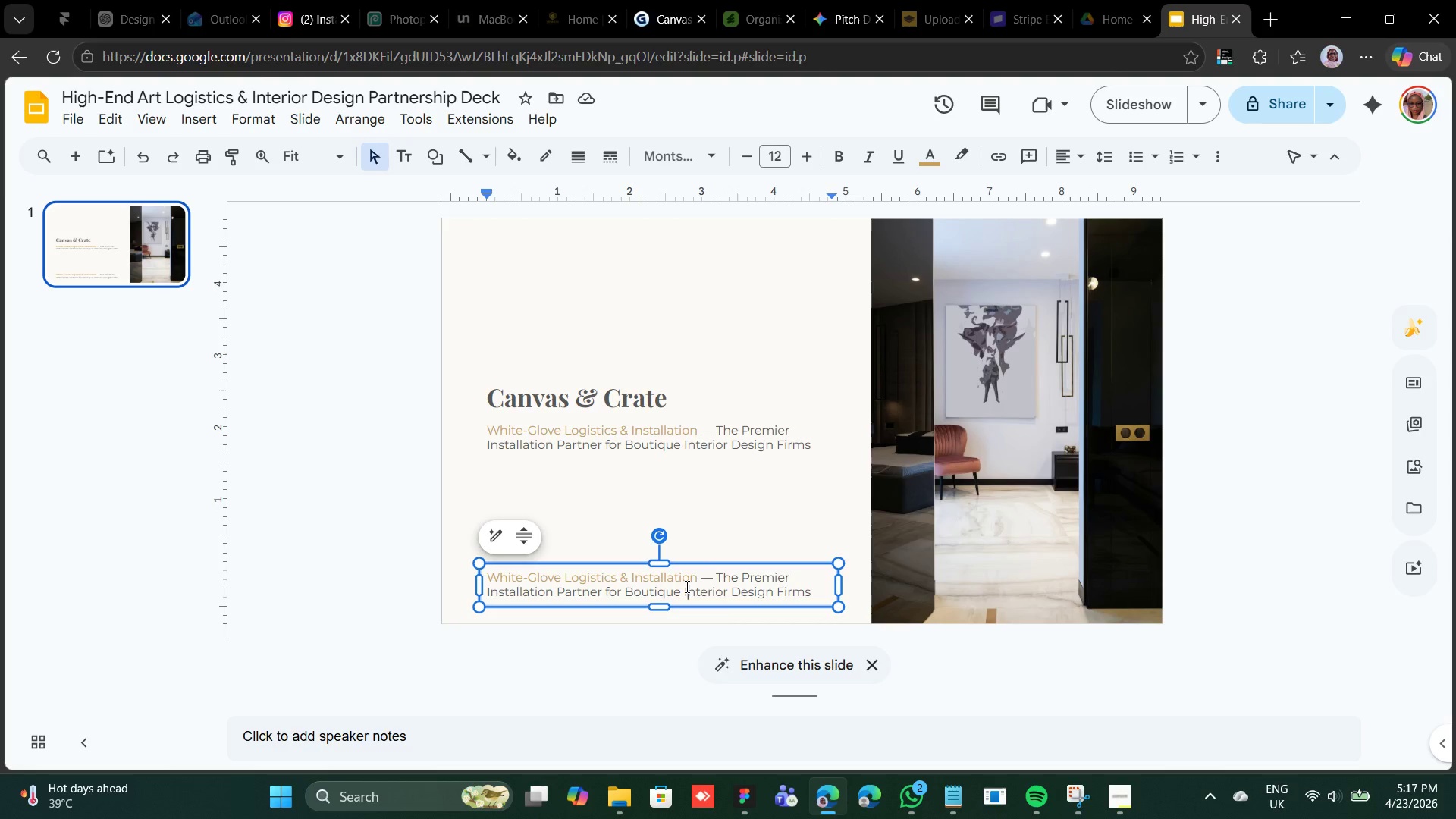 
double_click([686, 586])
 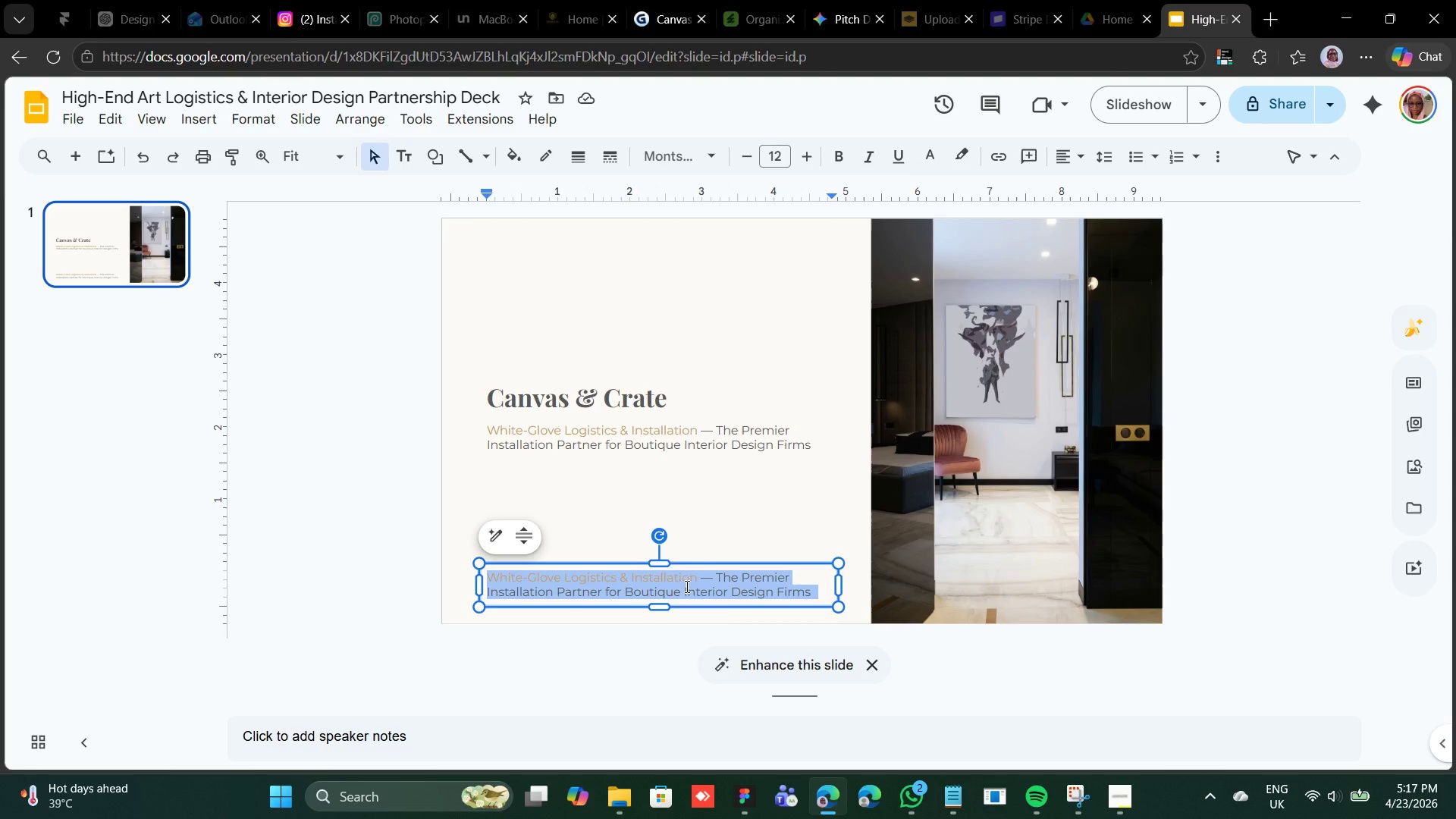 
triple_click([686, 586])
 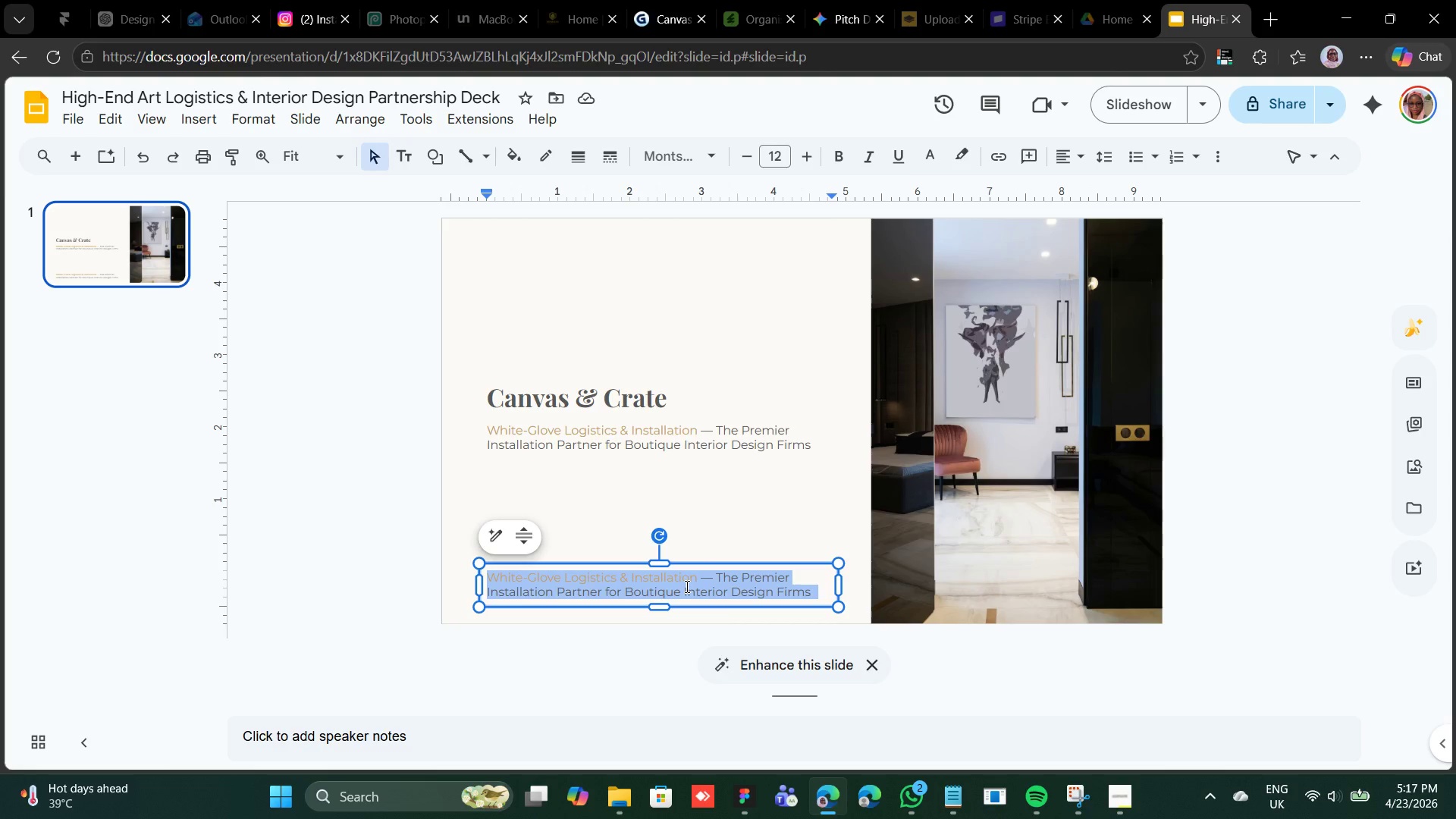 
right_click([686, 586])
 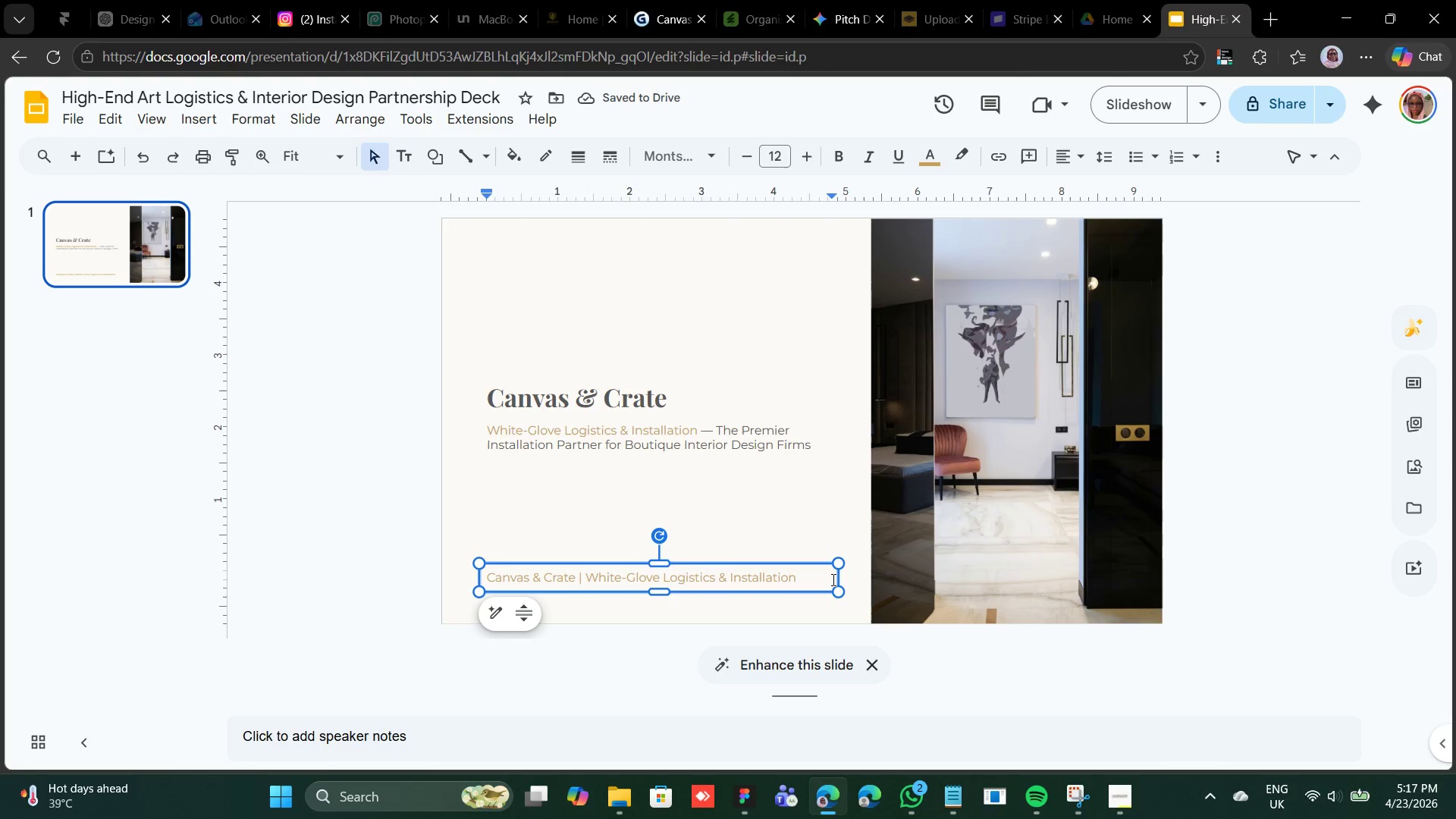 
wait(6.08)
 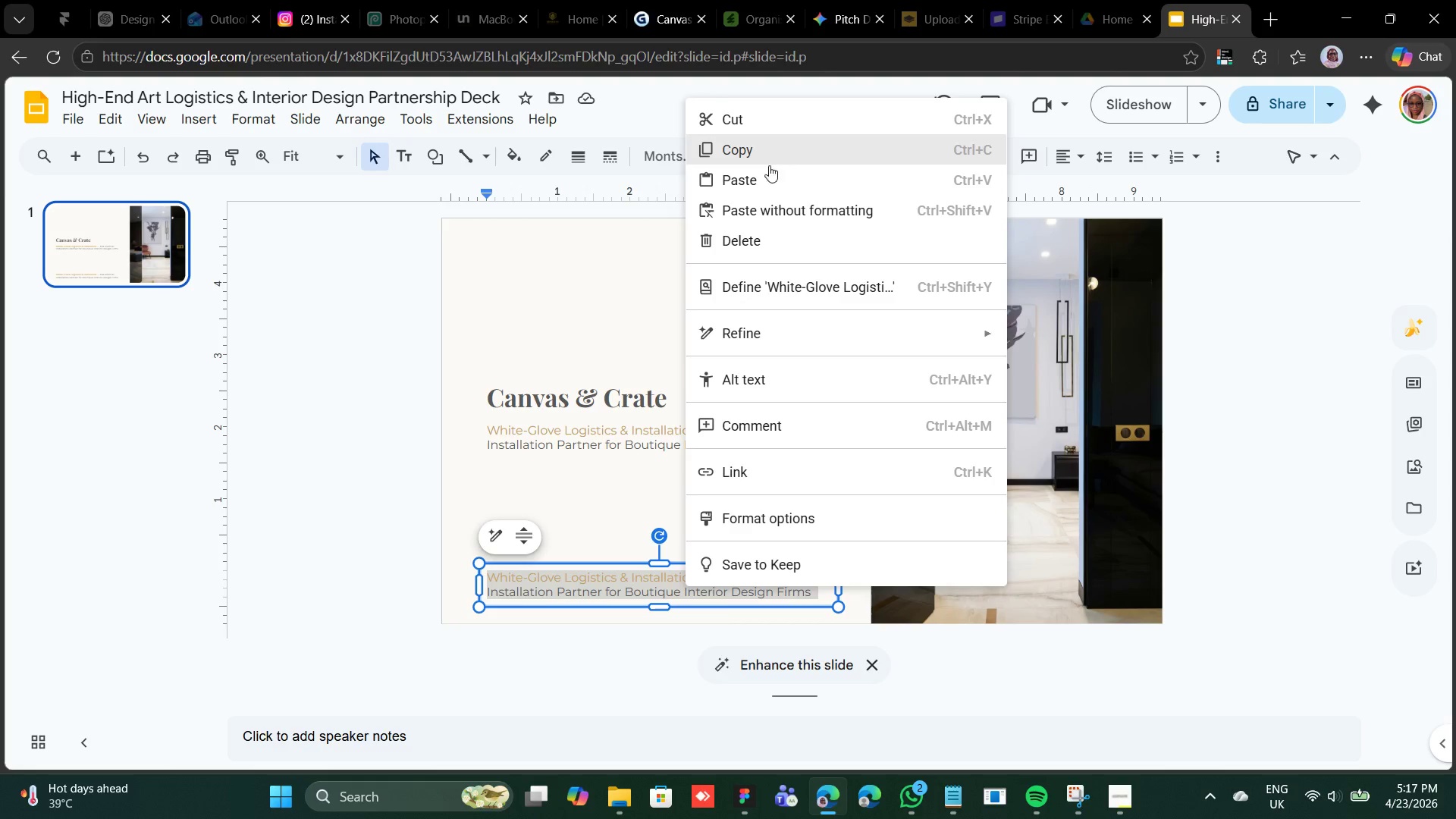 
key(Space)
 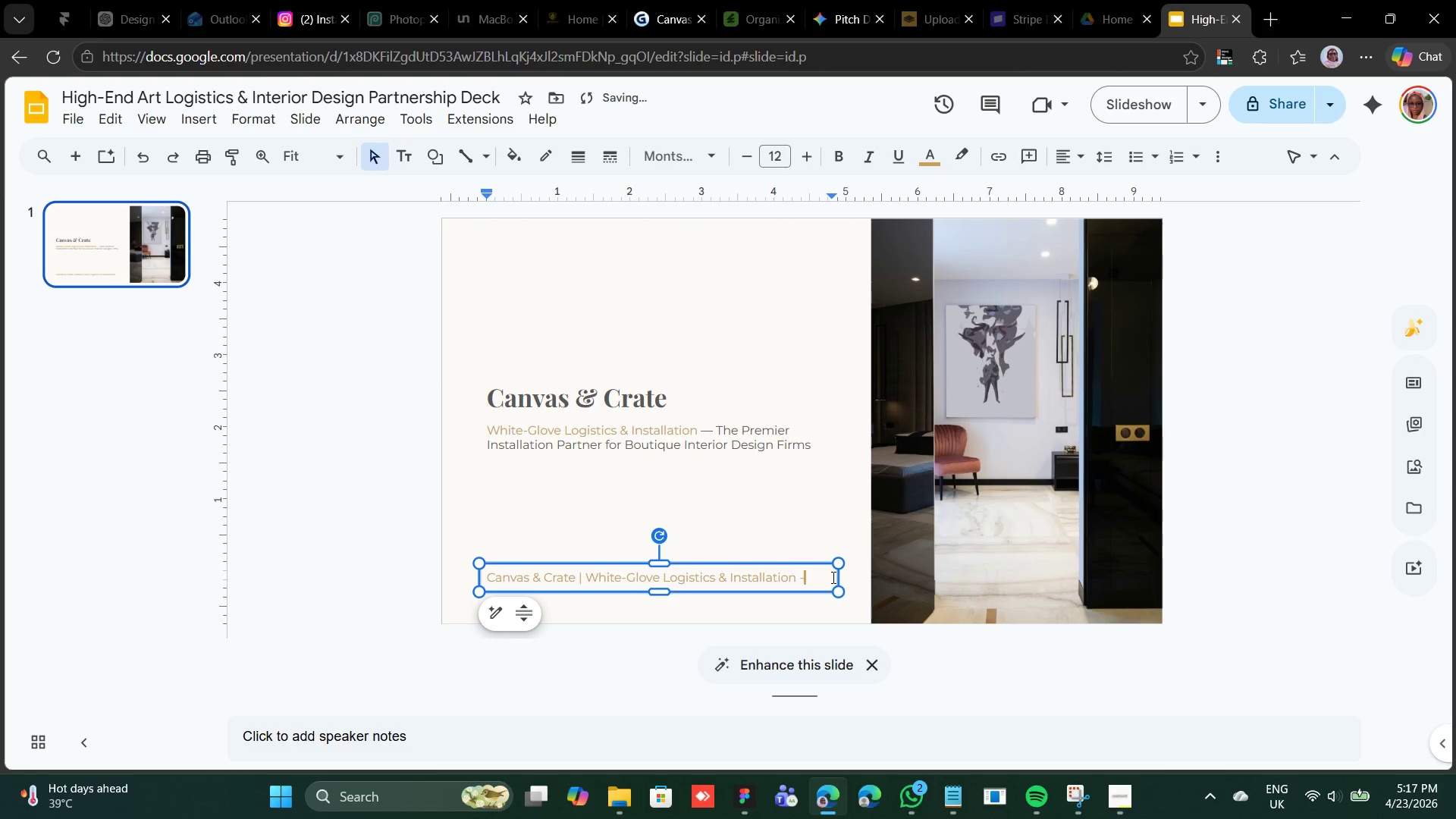 
key(Minus)
 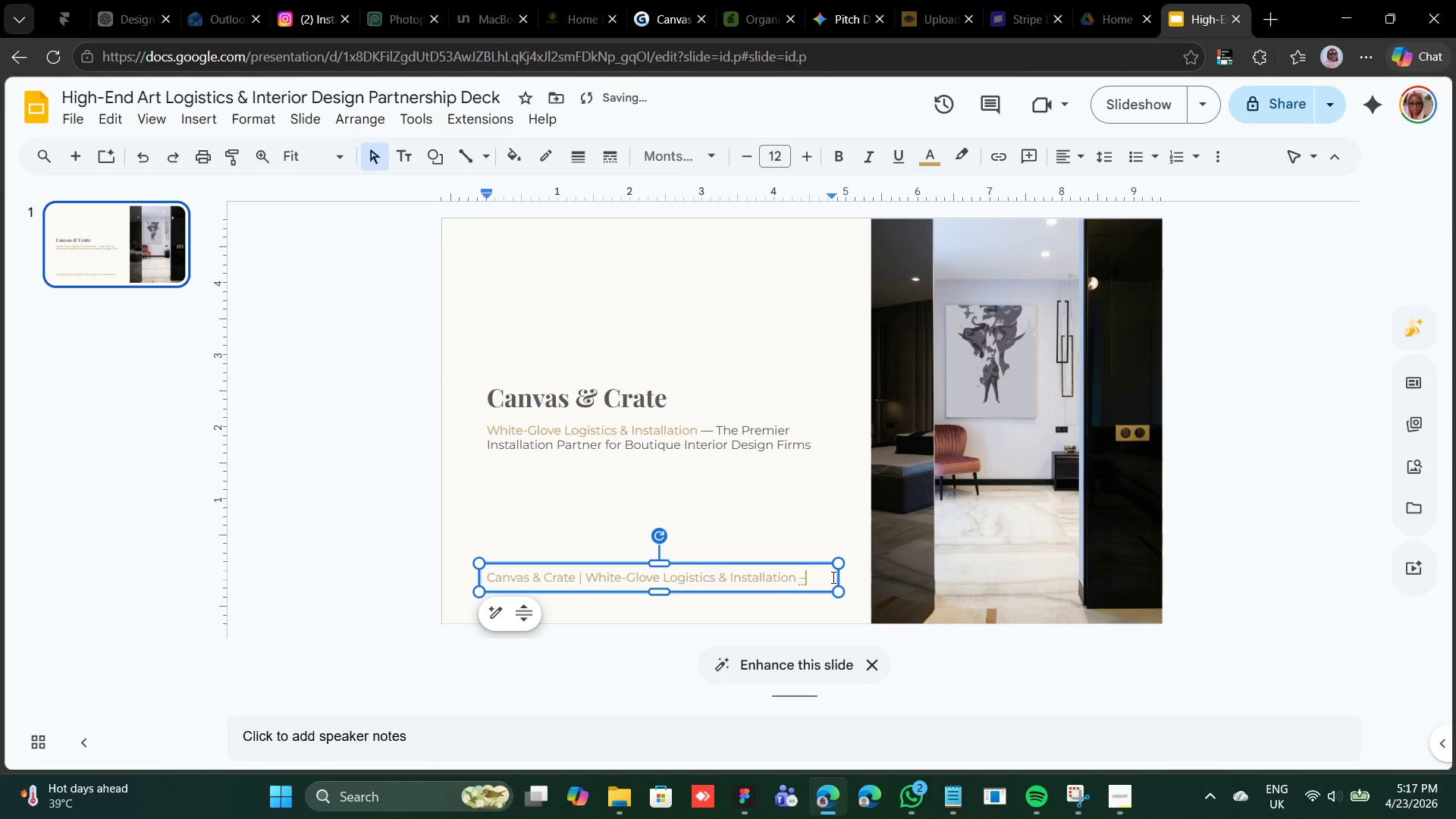 
key(Minus)
 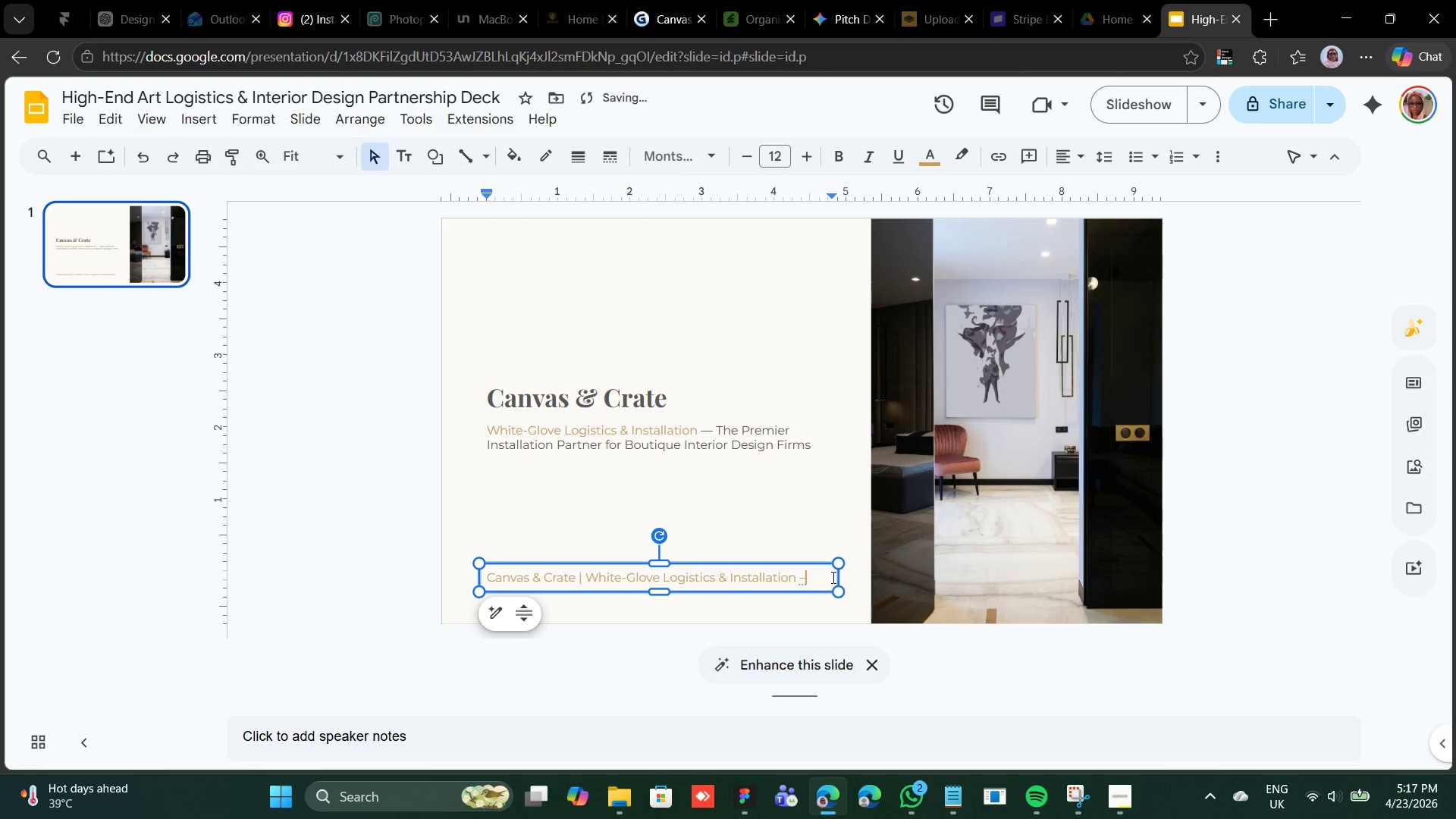 
key(Space)
 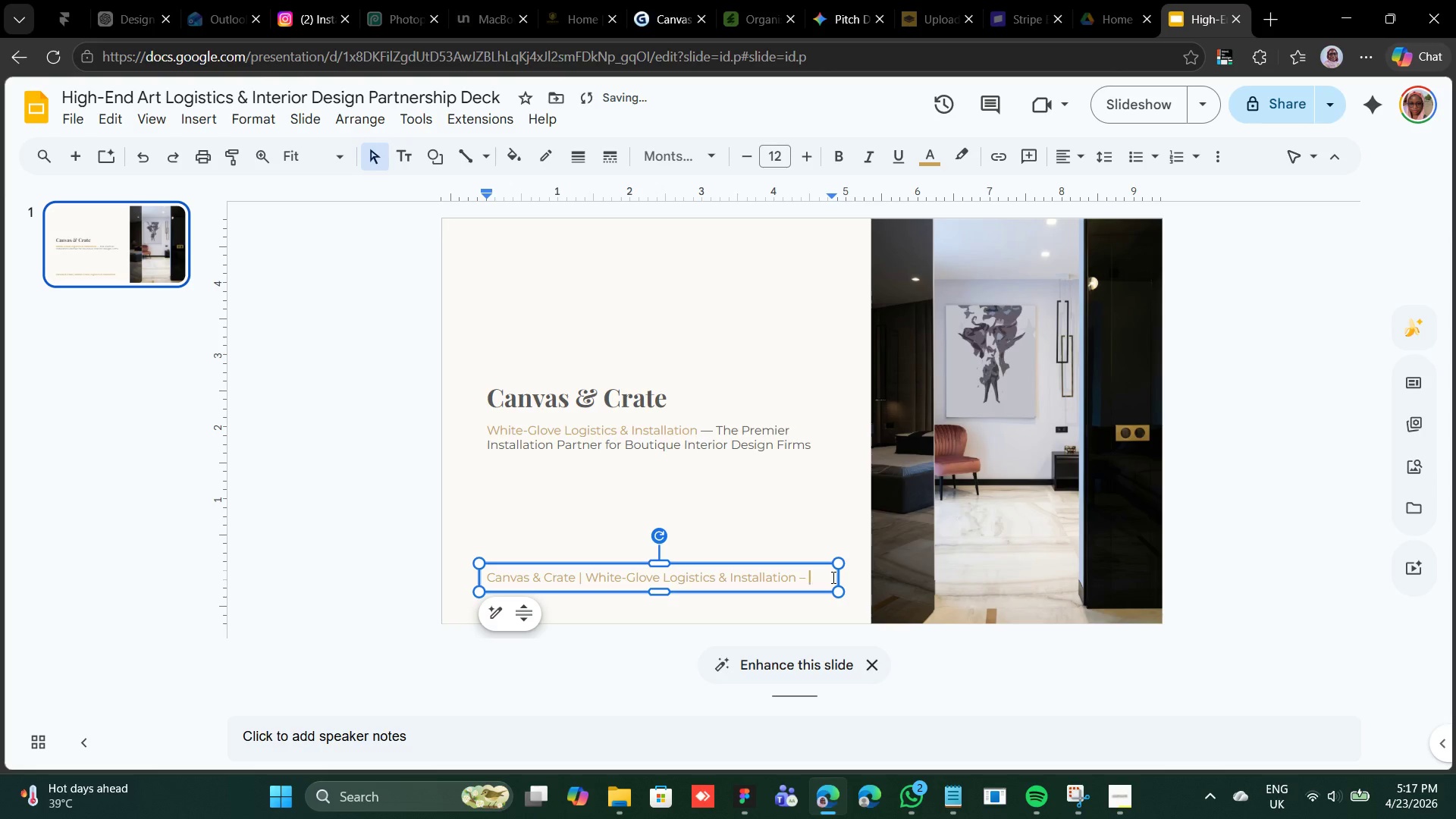 
key(1)
 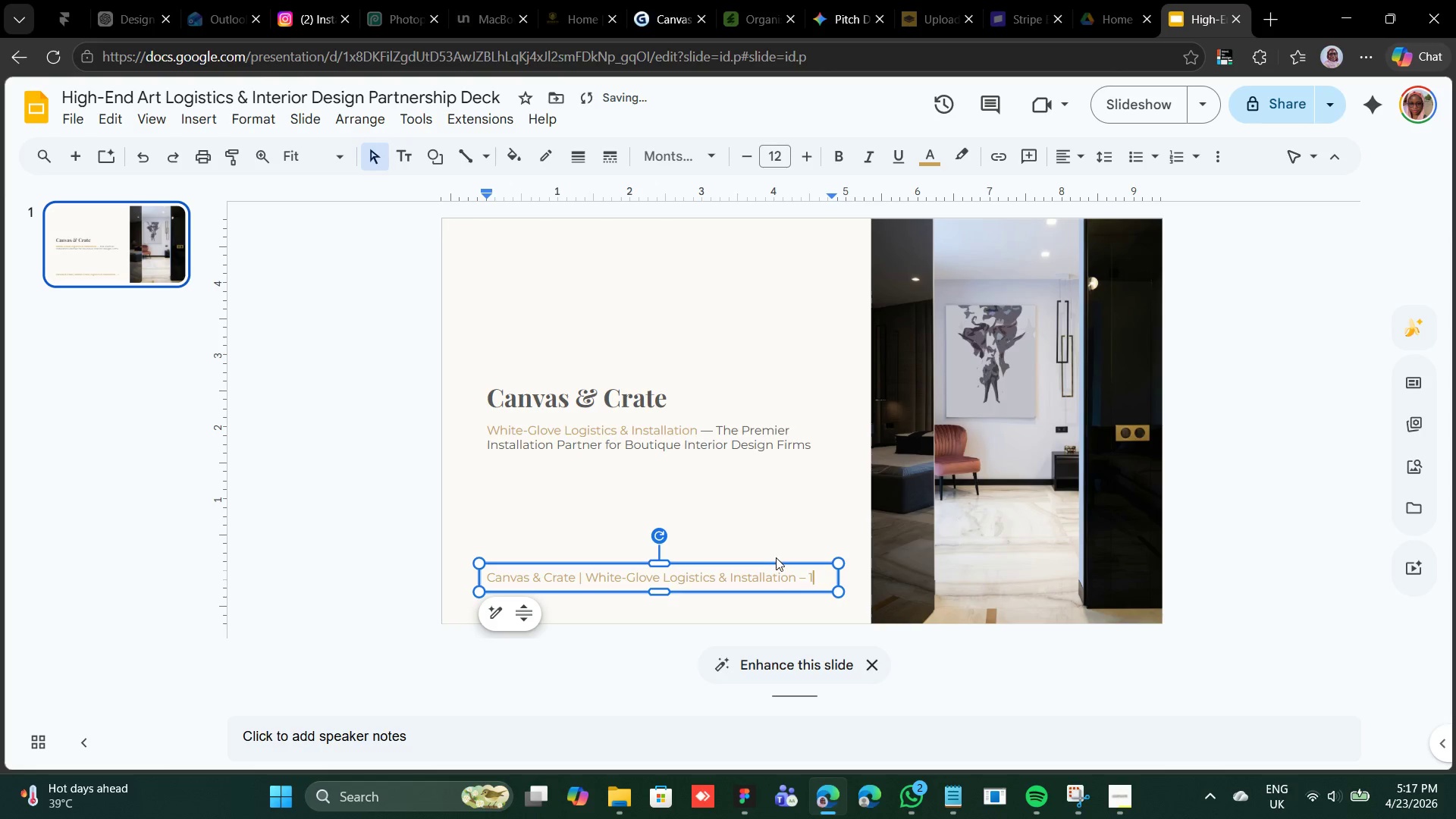 
left_click([774, 565])
 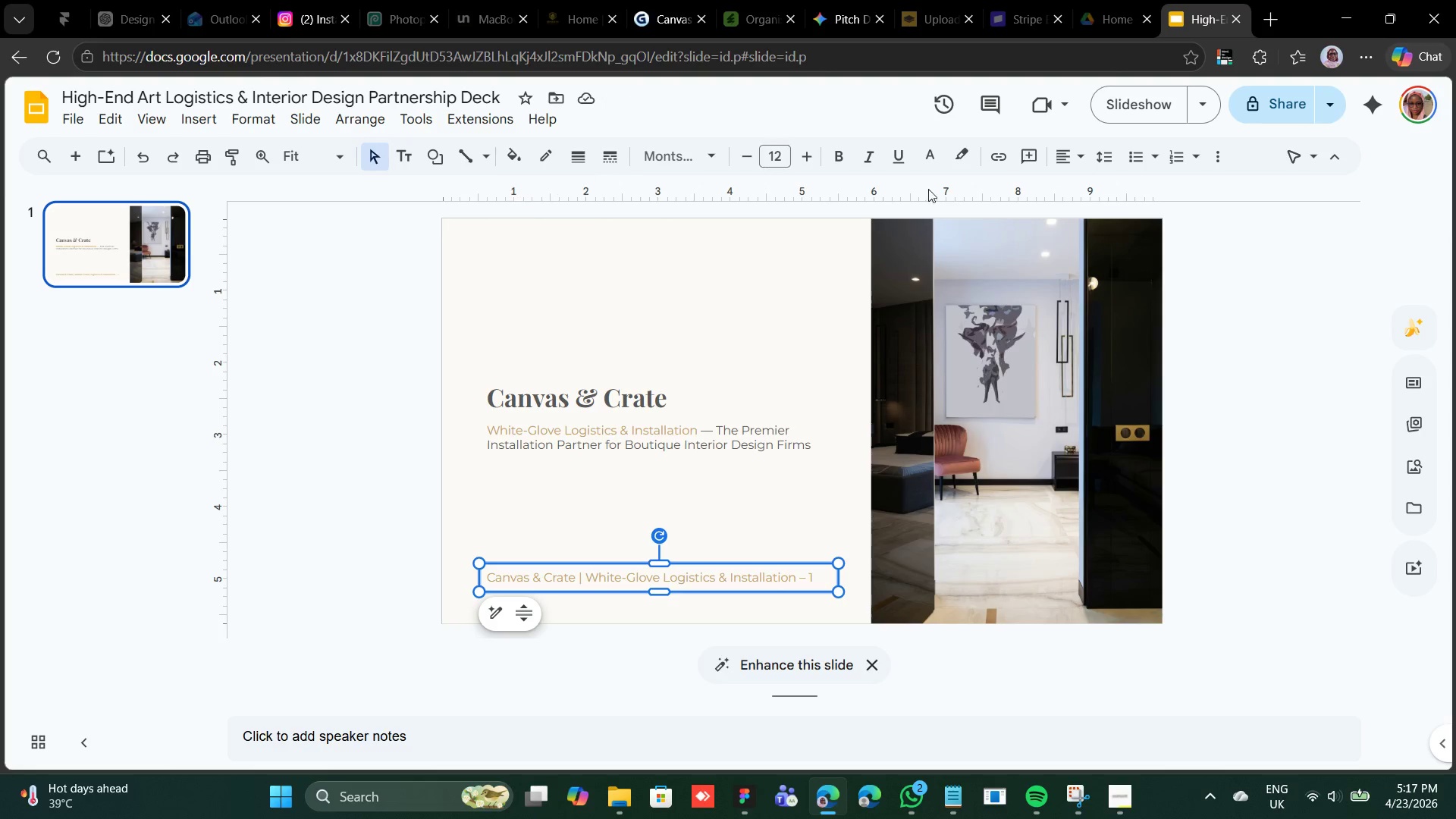 
wait(5.22)
 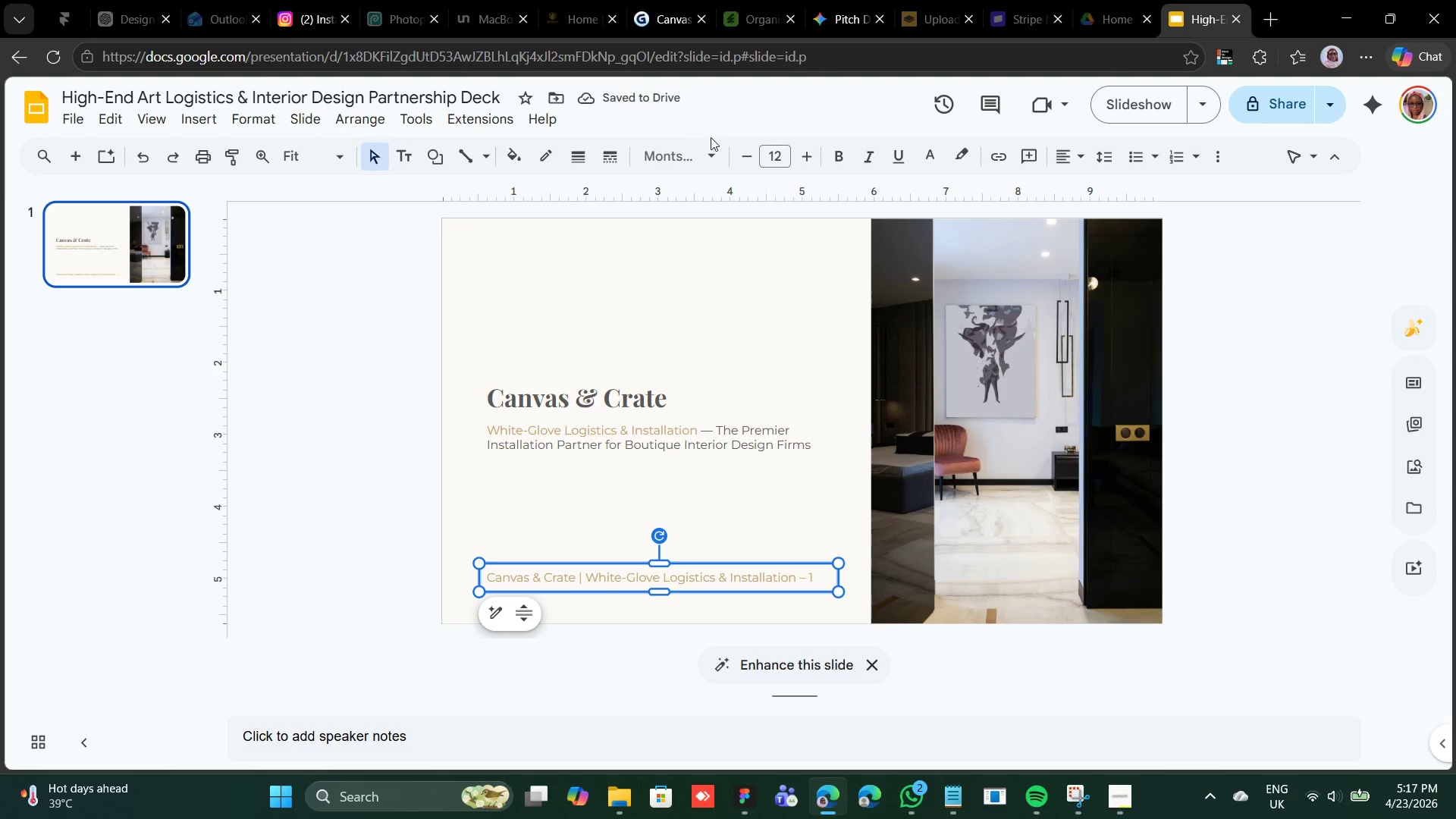 
left_click([961, 149])
 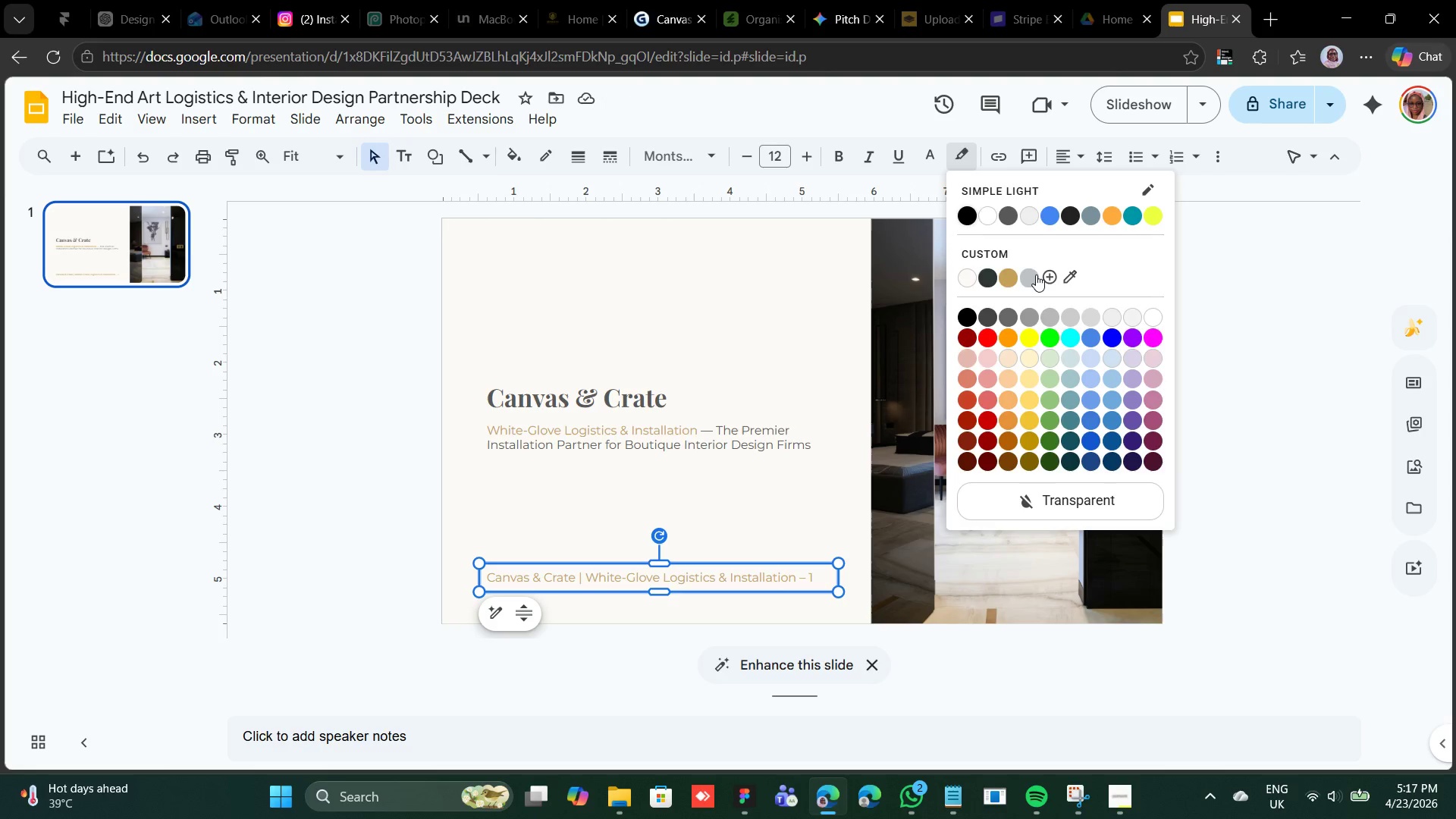 
left_click([1034, 275])
 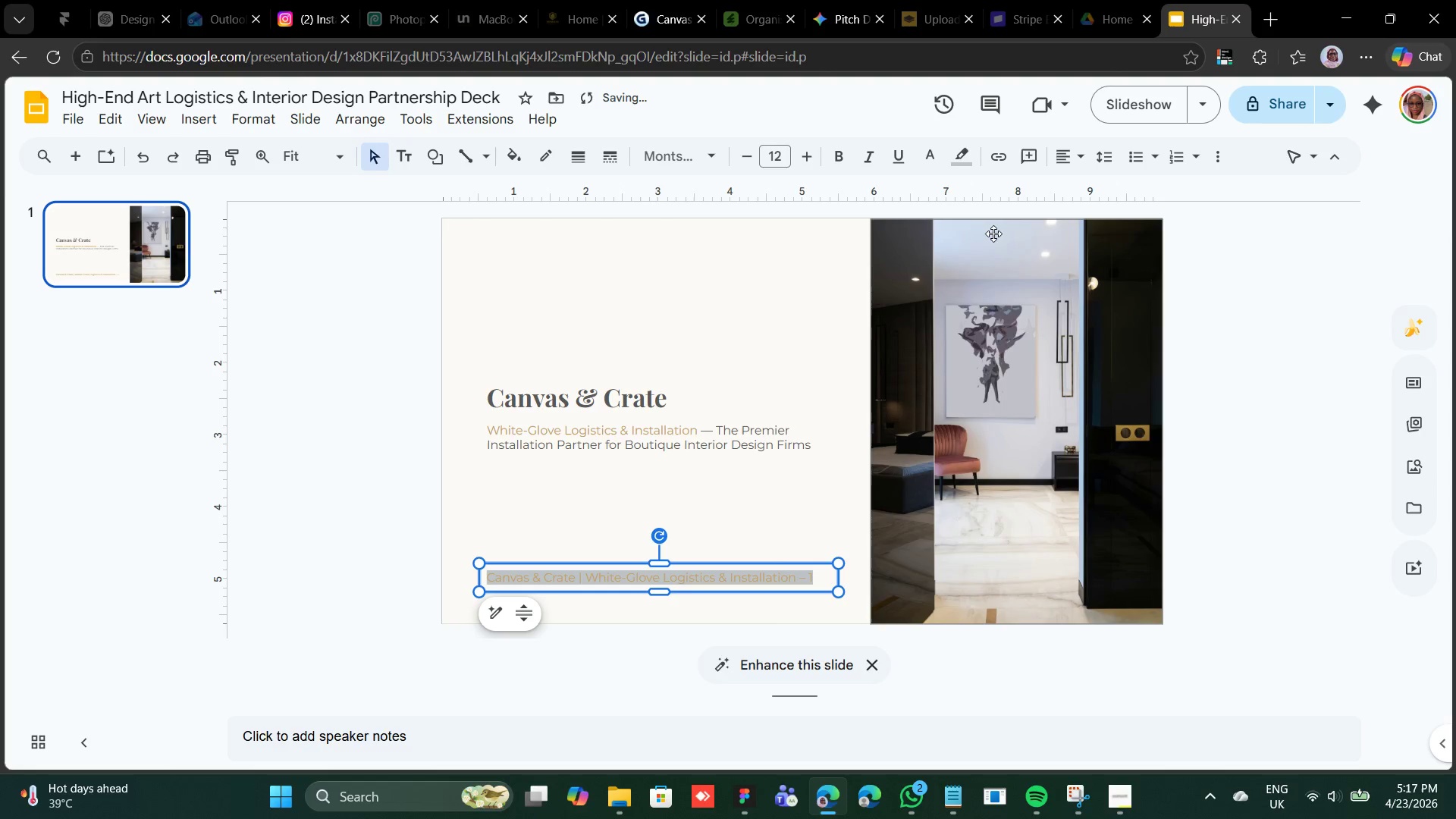 
key(Control+Z)
 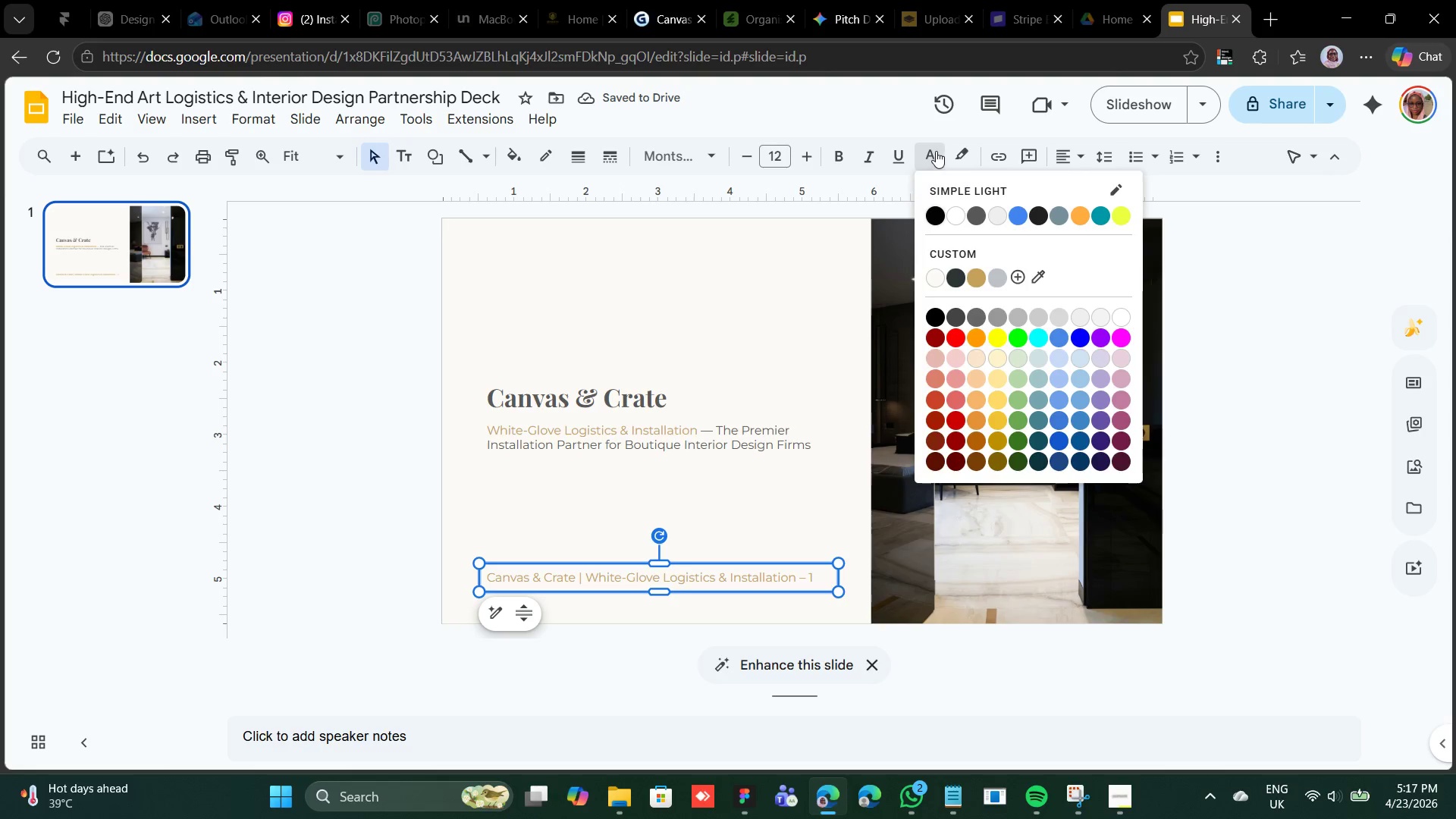 
wait(5.8)
 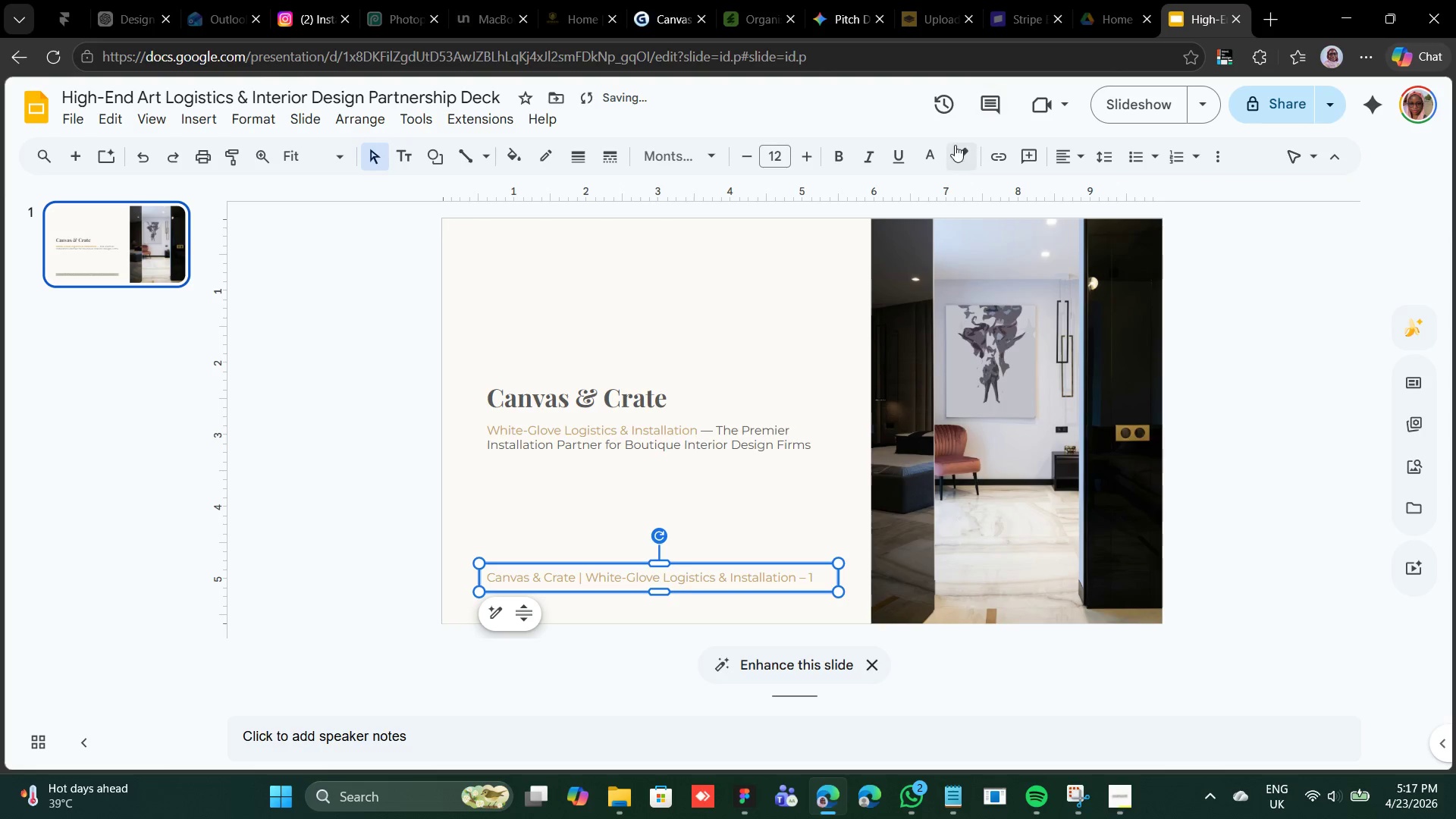 
left_click([993, 272])
 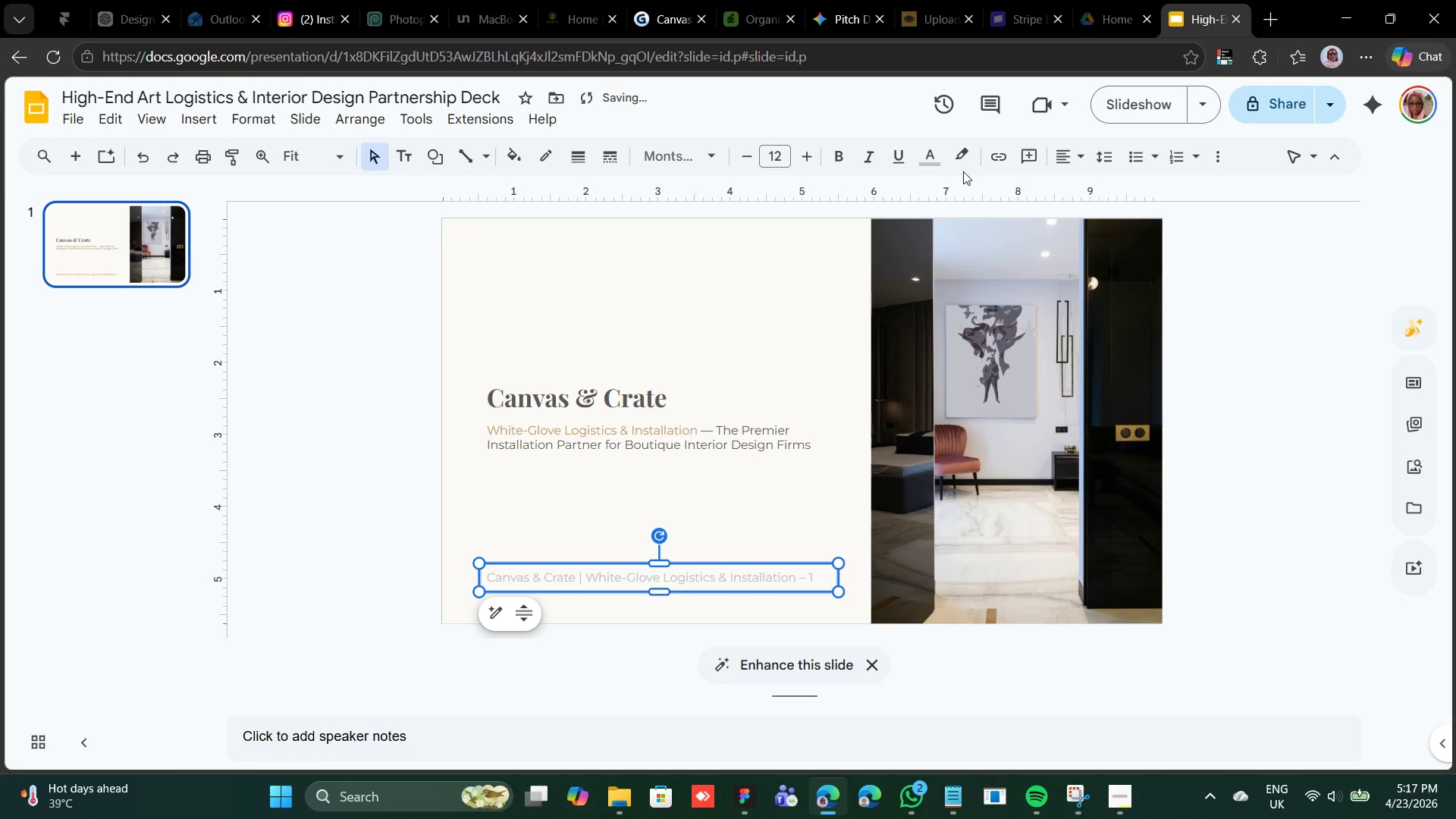 
left_click([934, 158])
 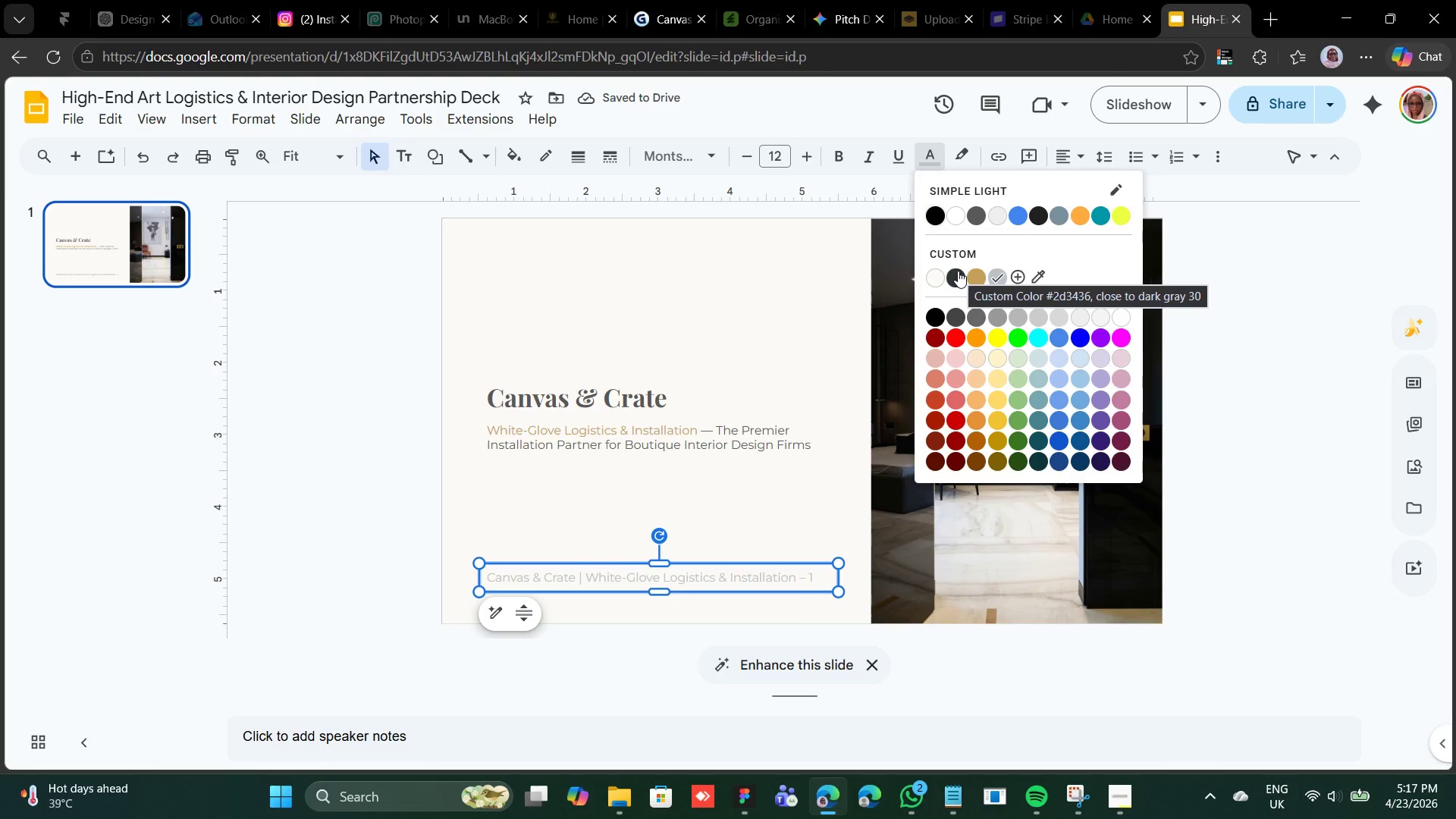 
left_click([958, 271])
 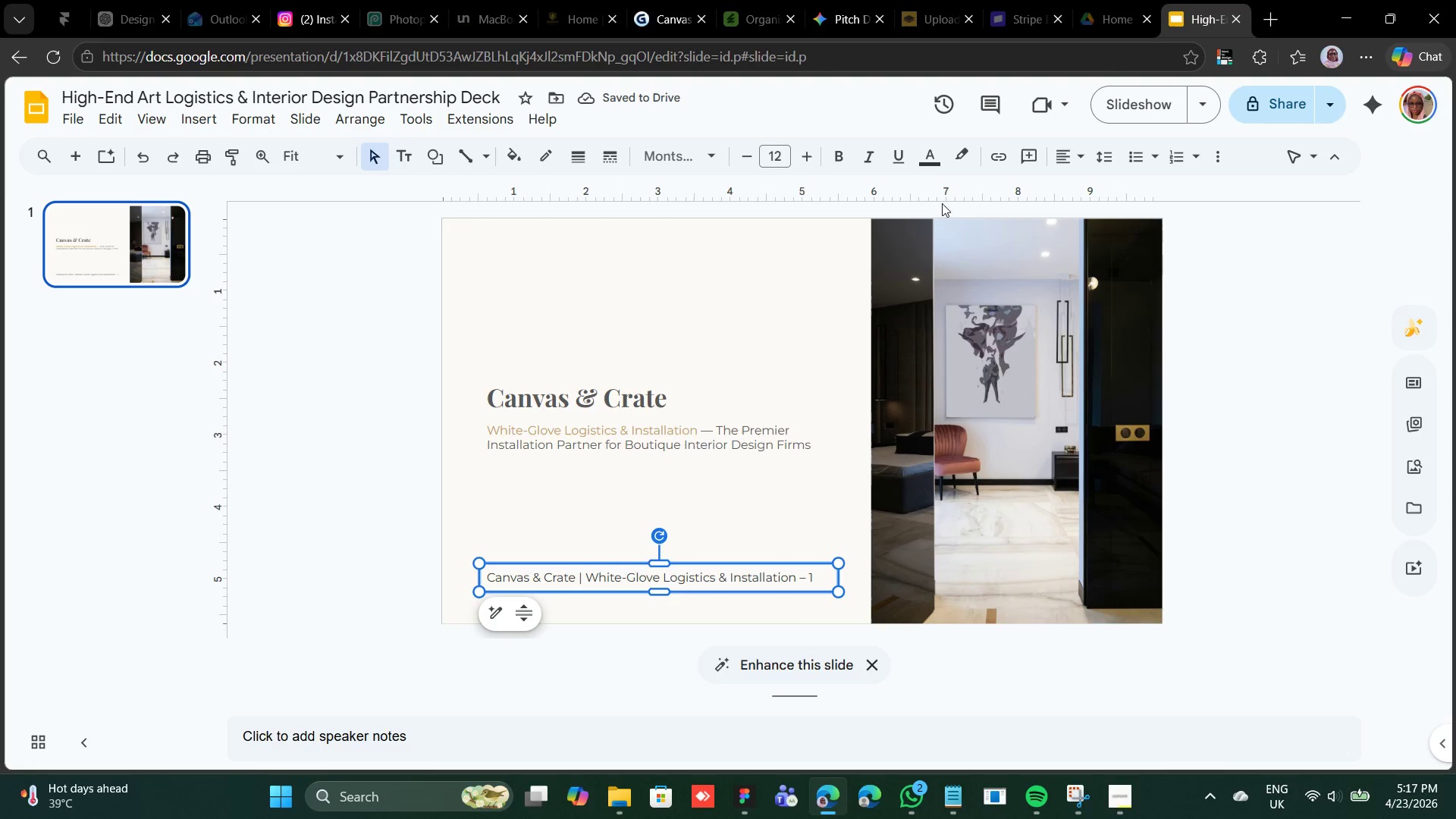 
wait(5.23)
 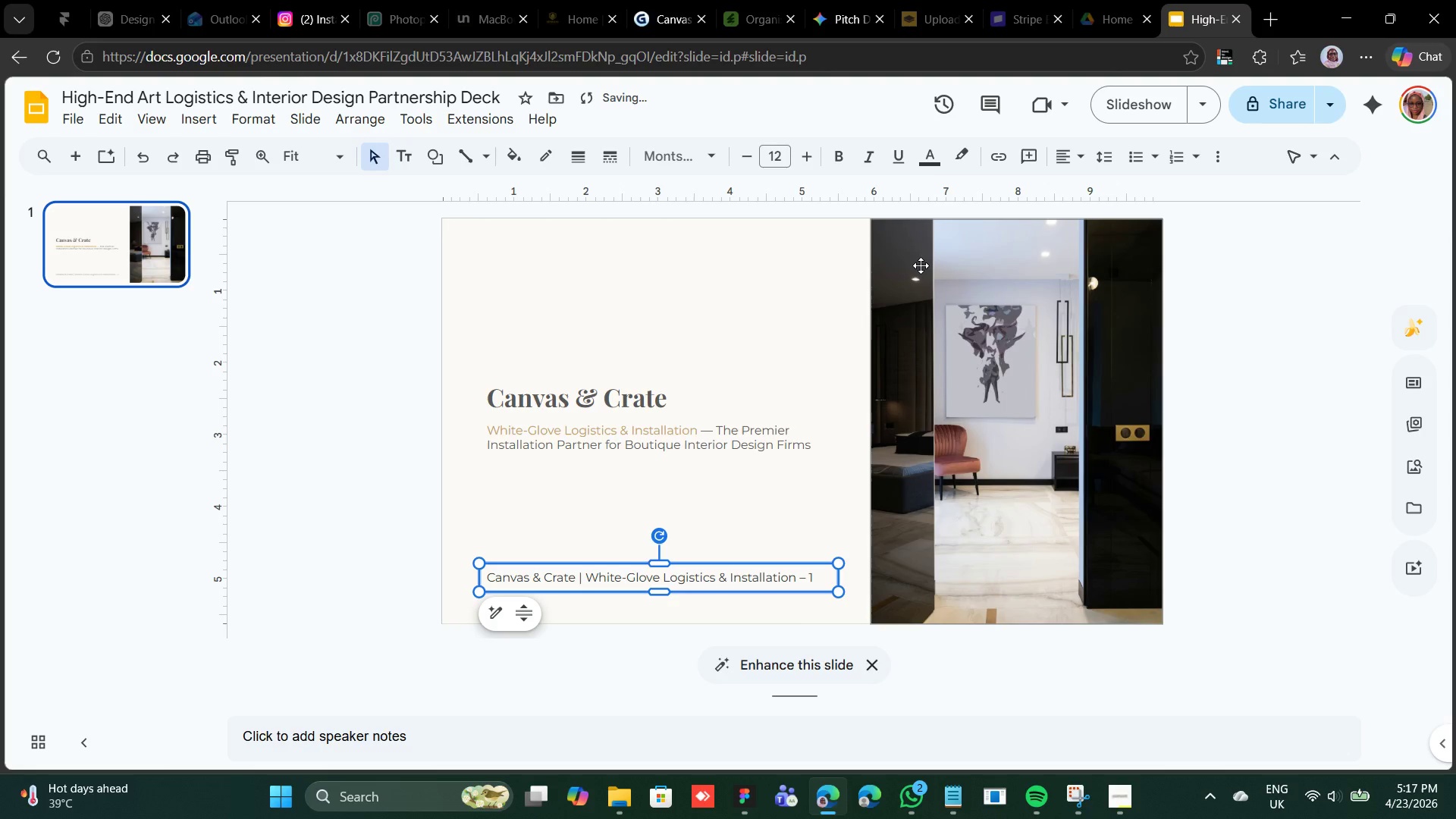 
left_click([839, 278])
 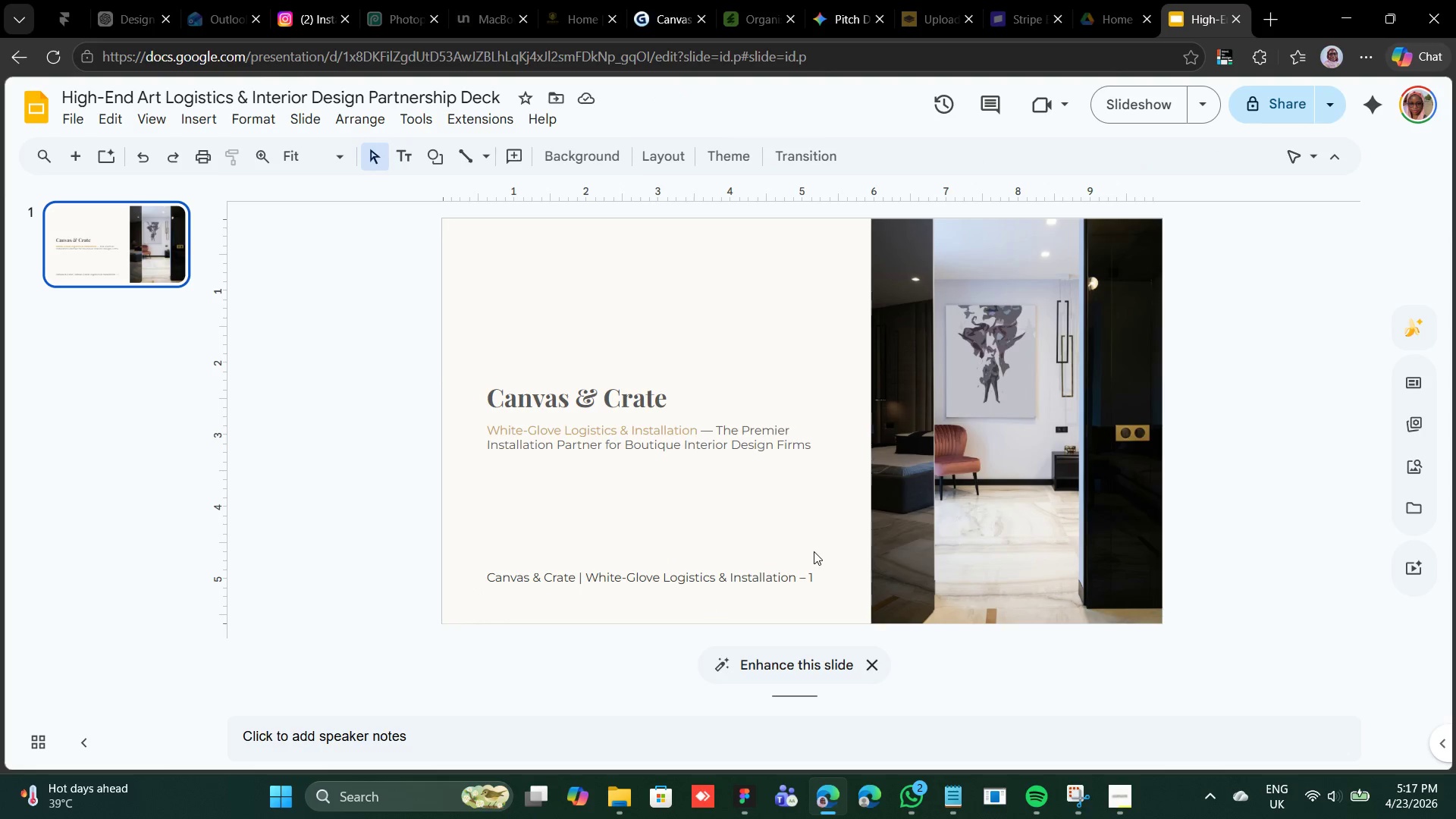 
left_click([798, 562])
 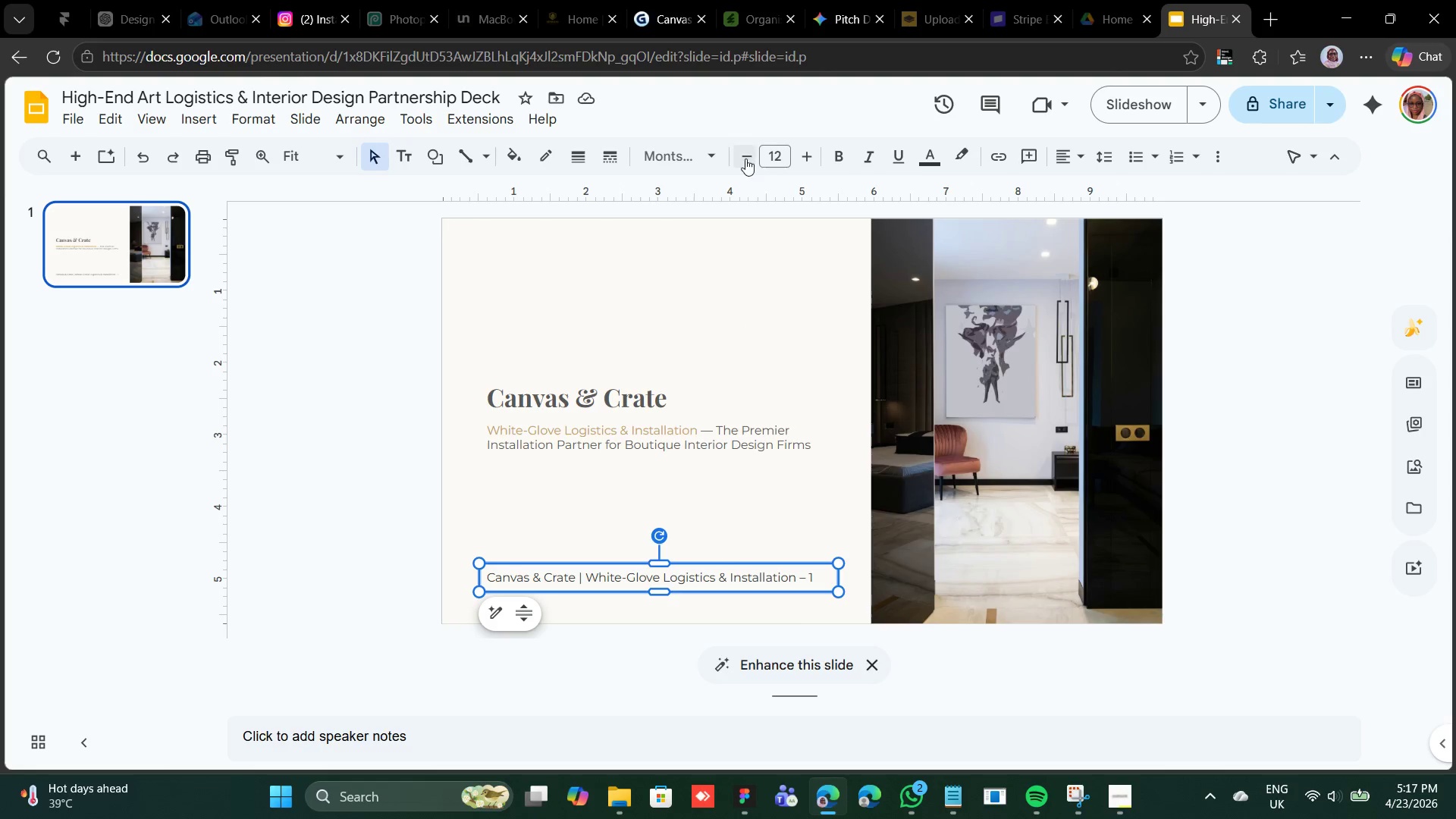 
double_click([747, 149])
 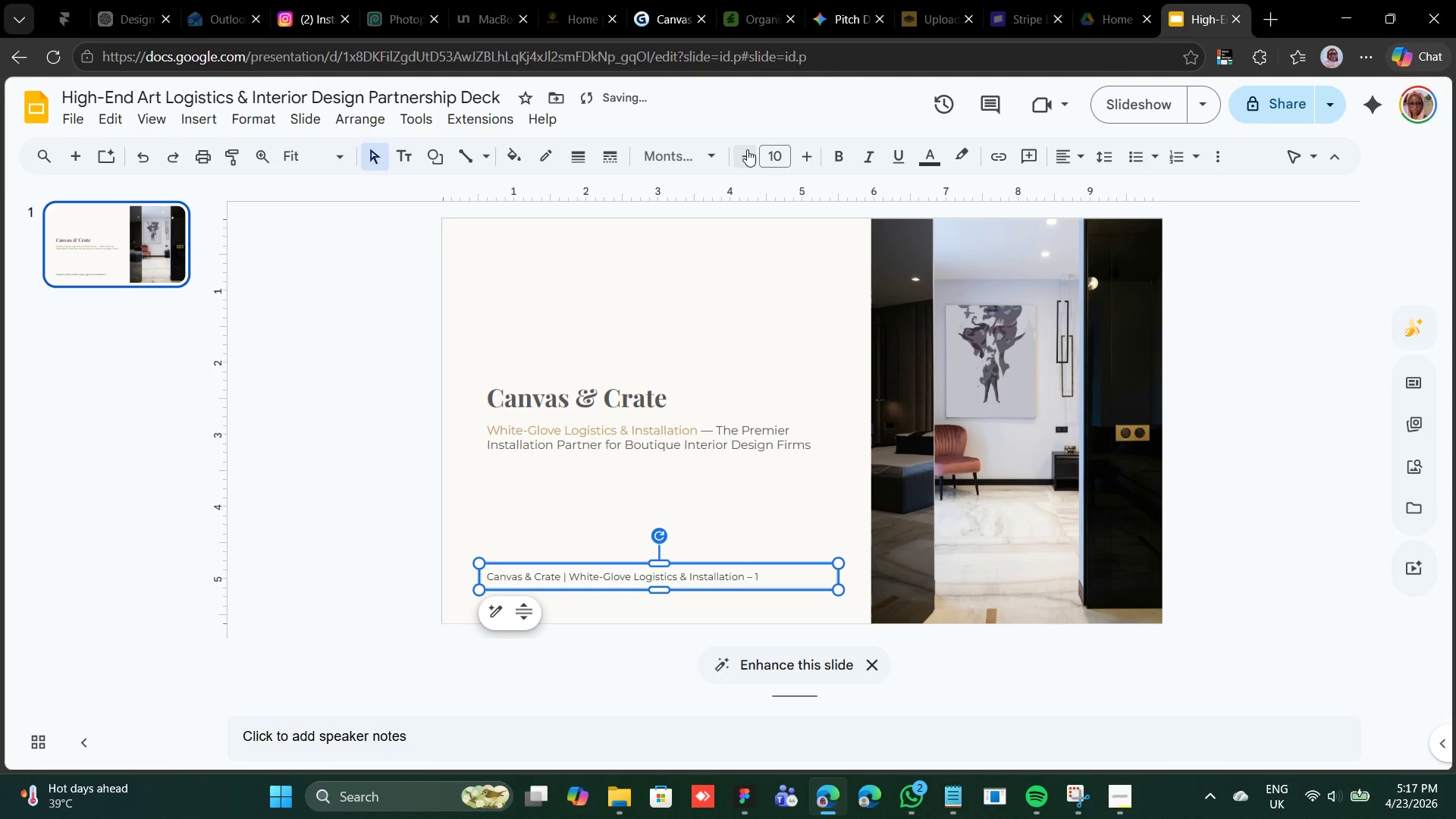 
left_click([747, 149])
 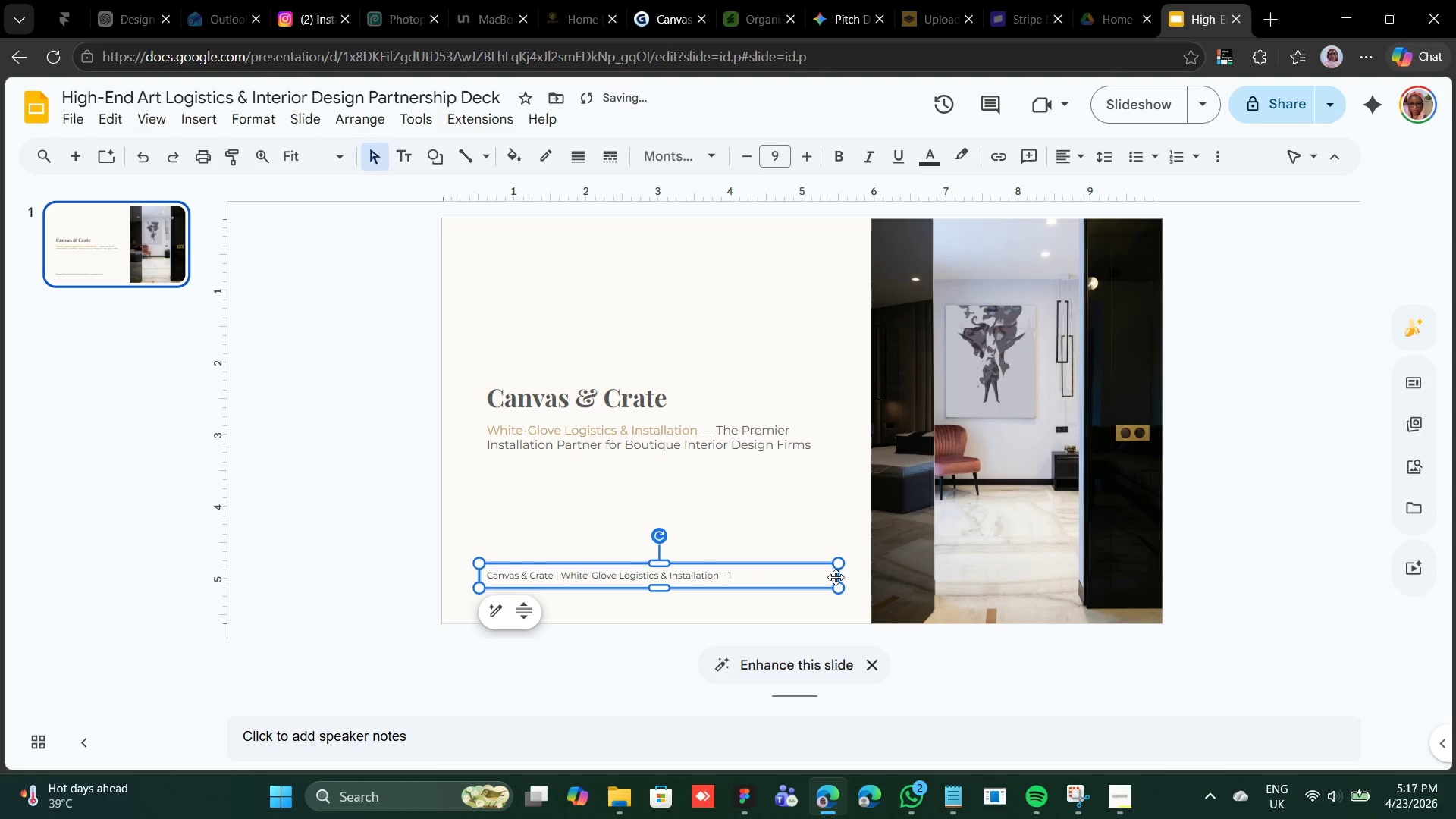 
left_click_drag(start_coordinate=[839, 576], to_coordinate=[756, 580])
 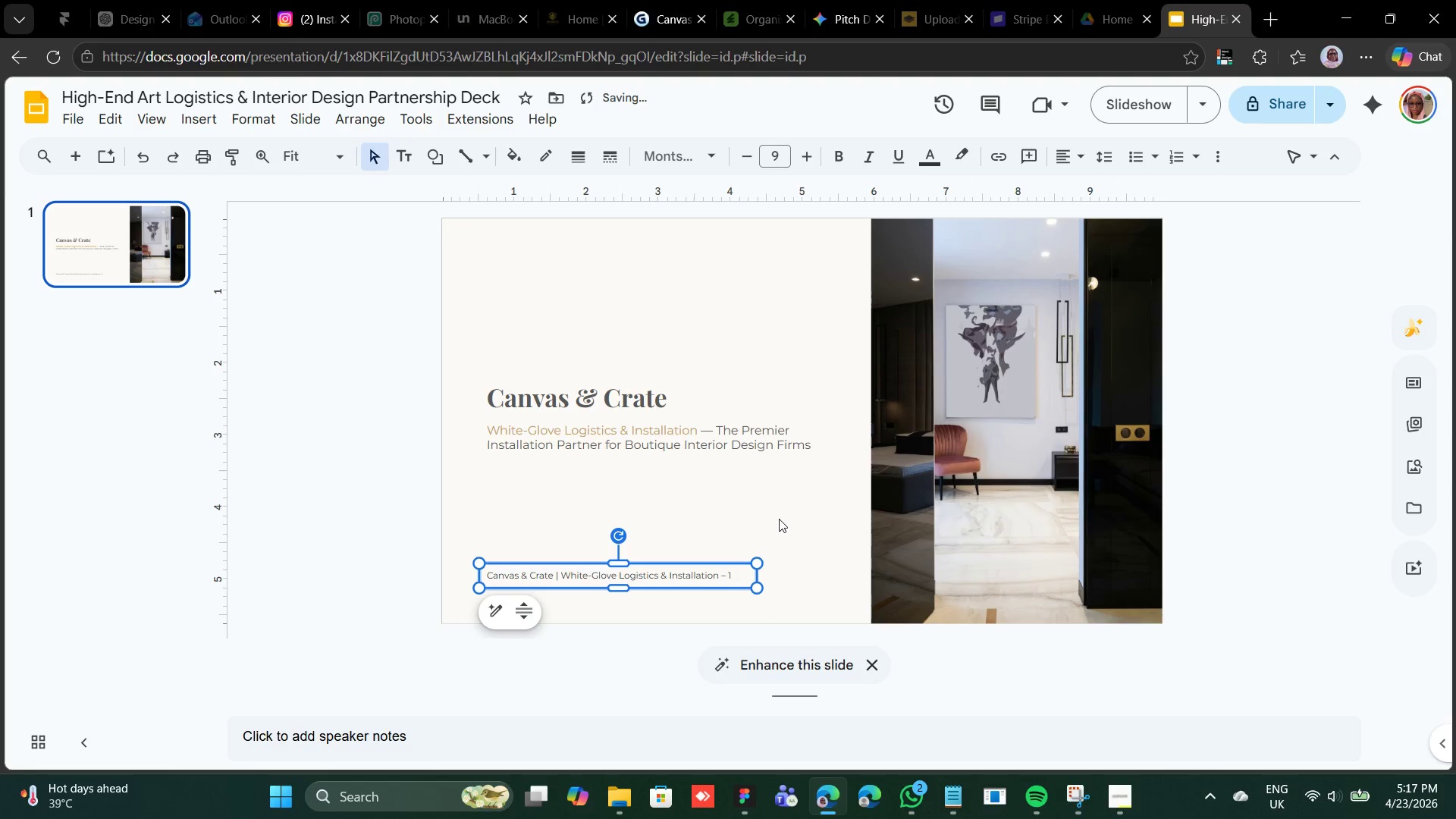 
left_click([779, 519])
 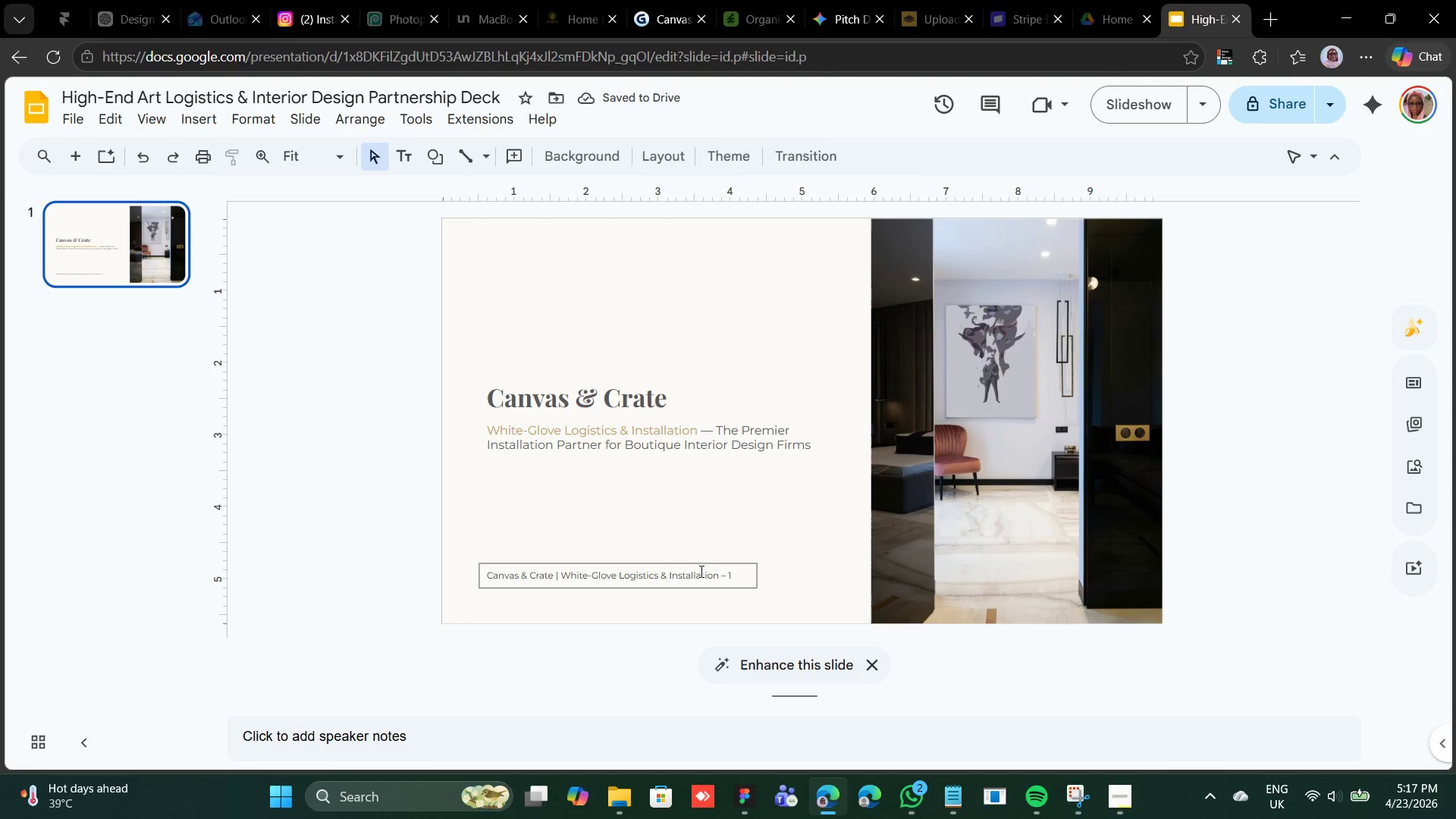 
left_click([696, 562])
 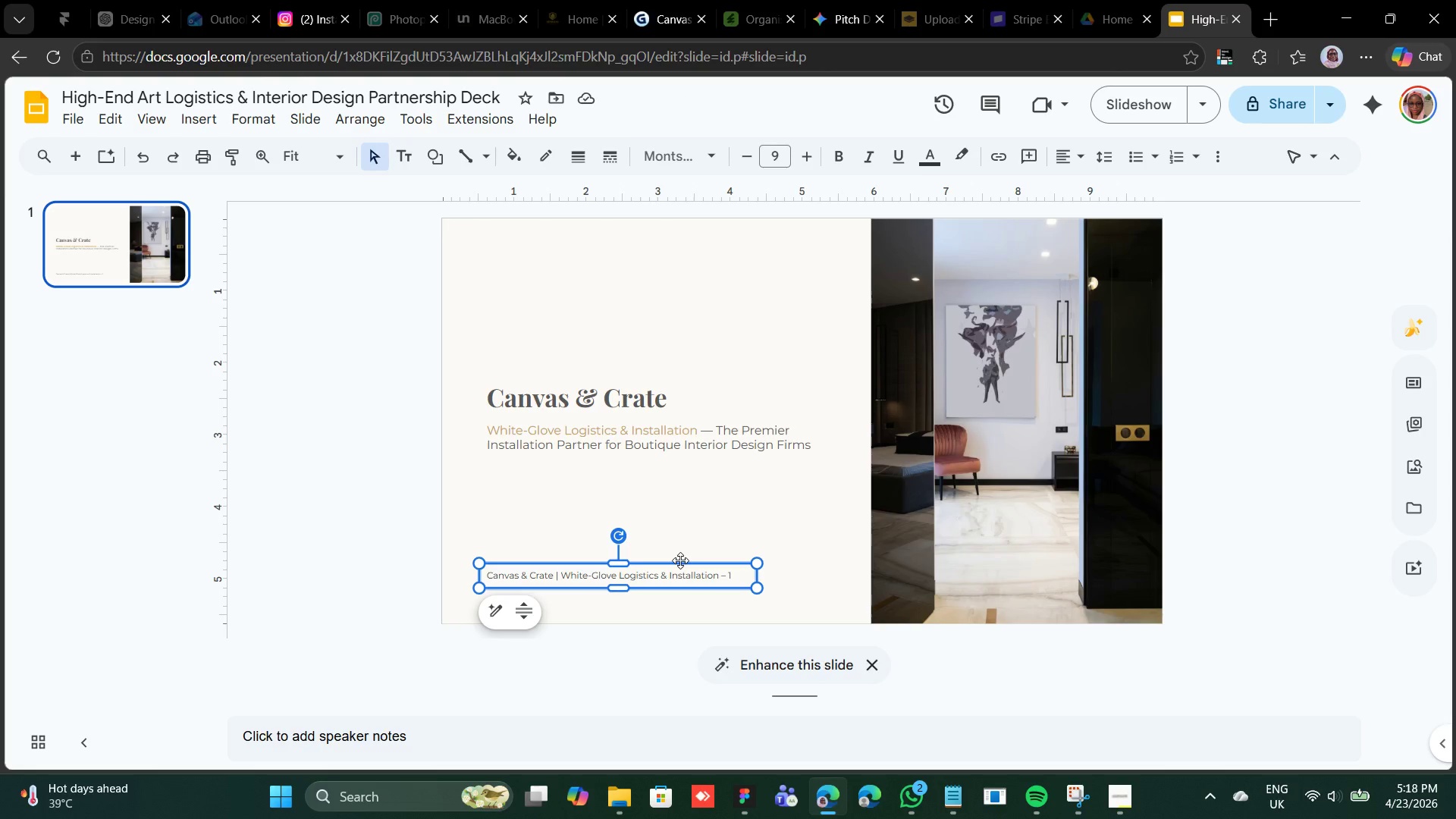 
left_click_drag(start_coordinate=[680, 560], to_coordinate=[680, 578])
 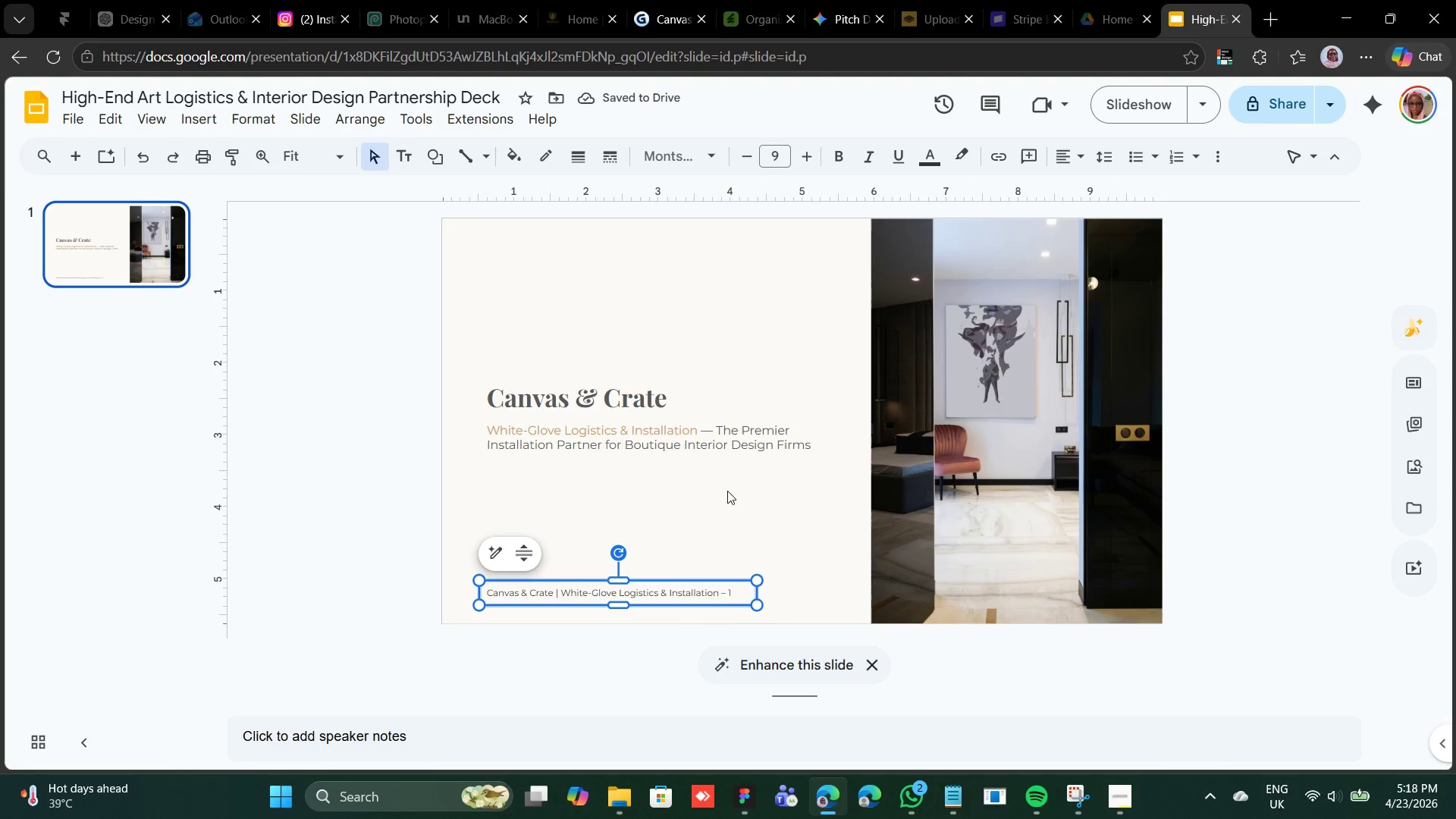 
wait(5.05)
 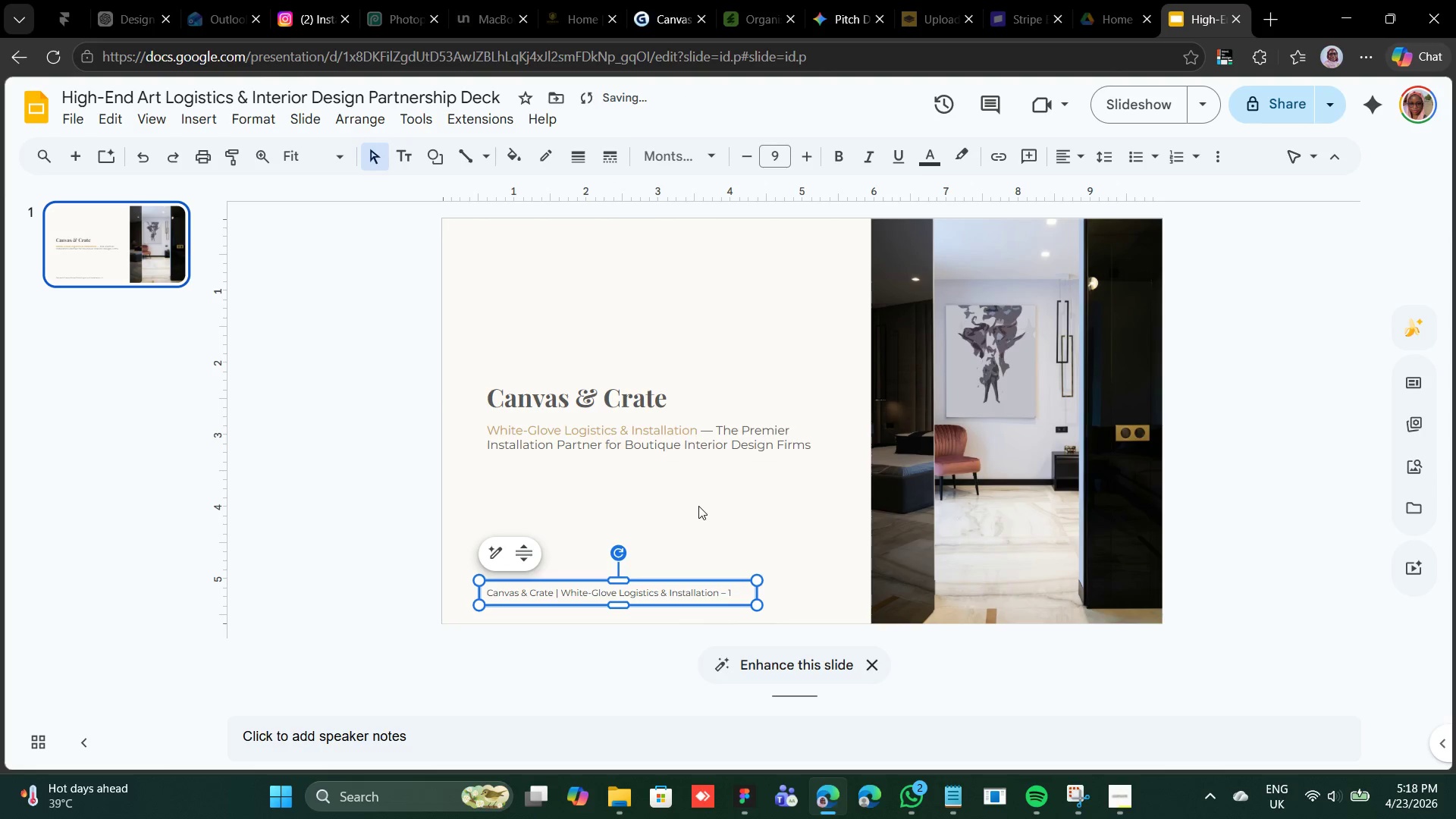 
left_click([488, 288])
 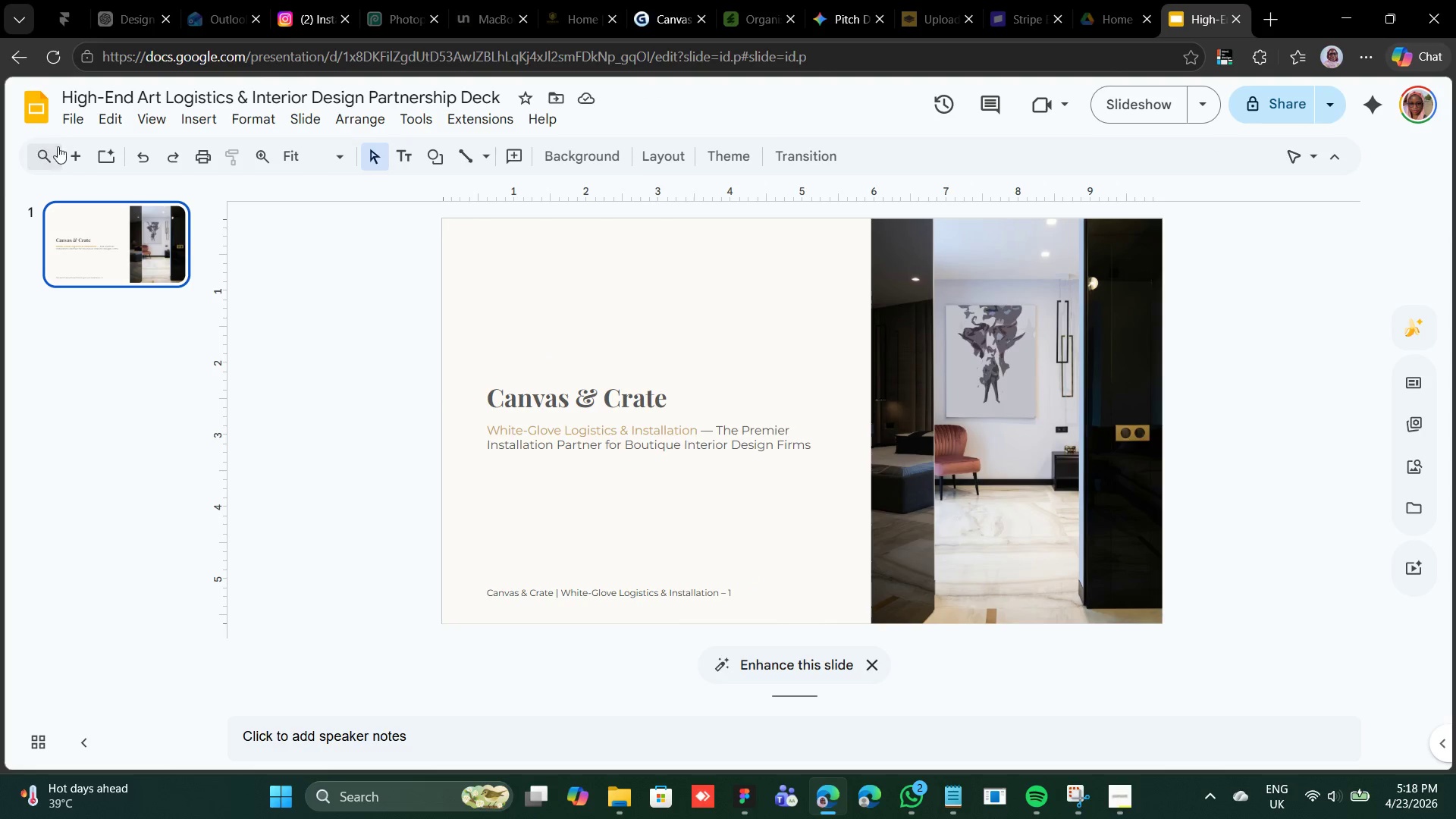 
left_click([71, 154])
 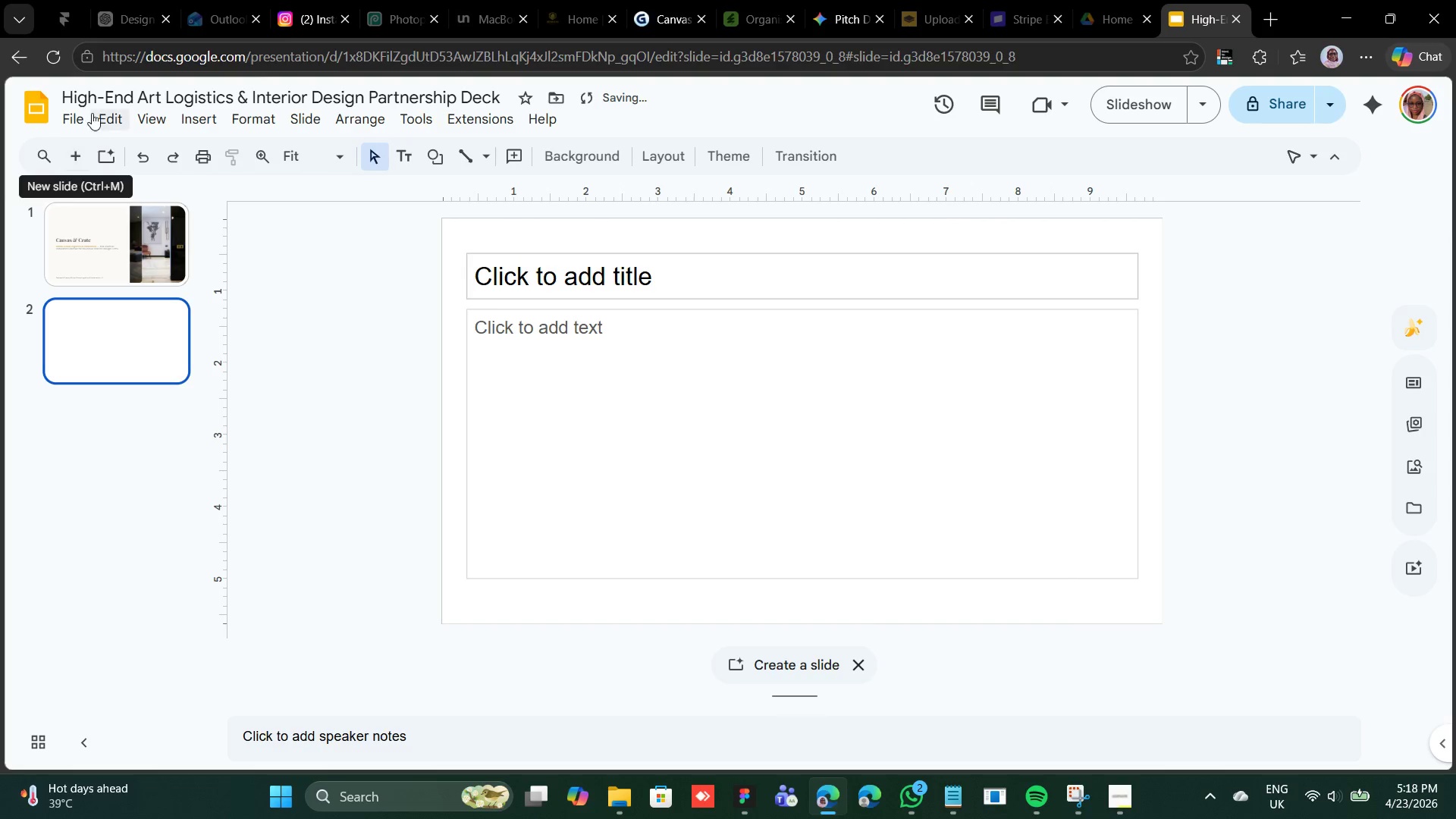 
left_click([102, 258])